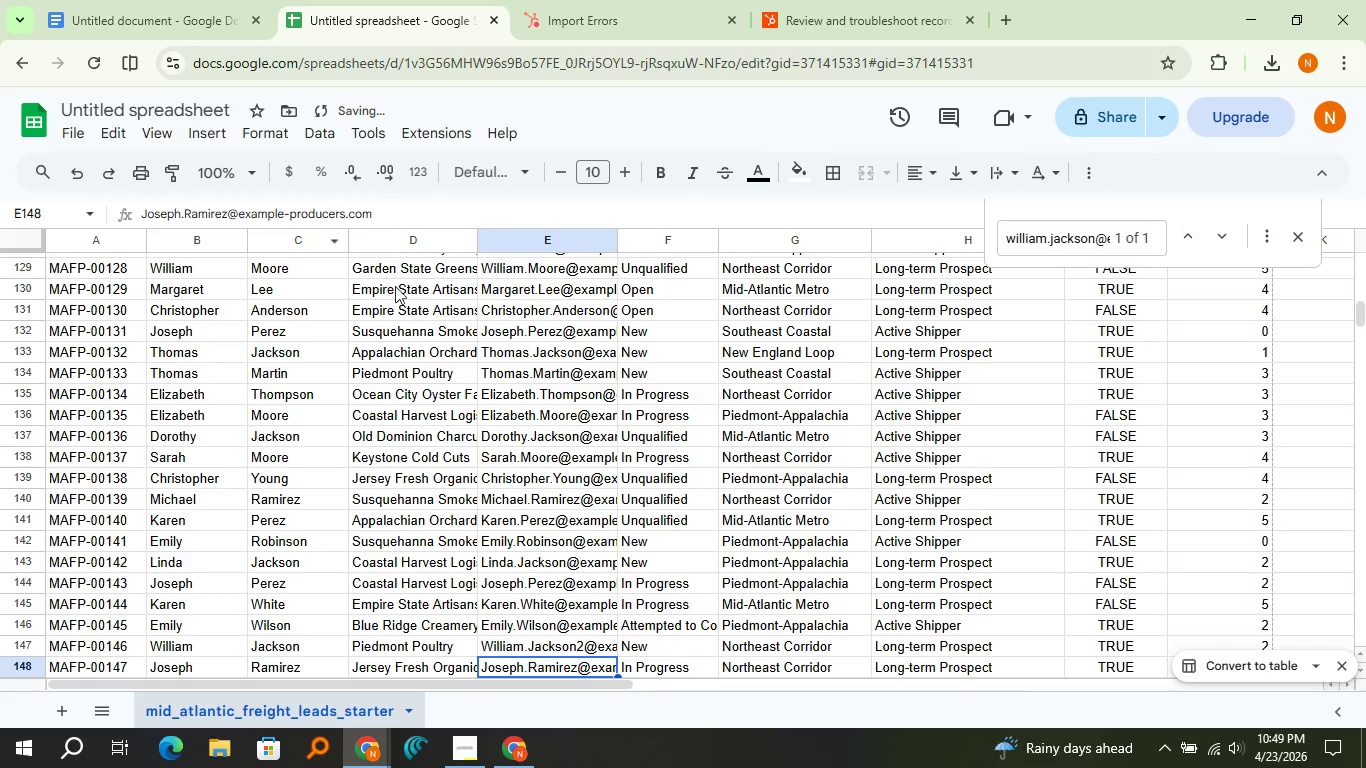 
left_click([577, 0])
 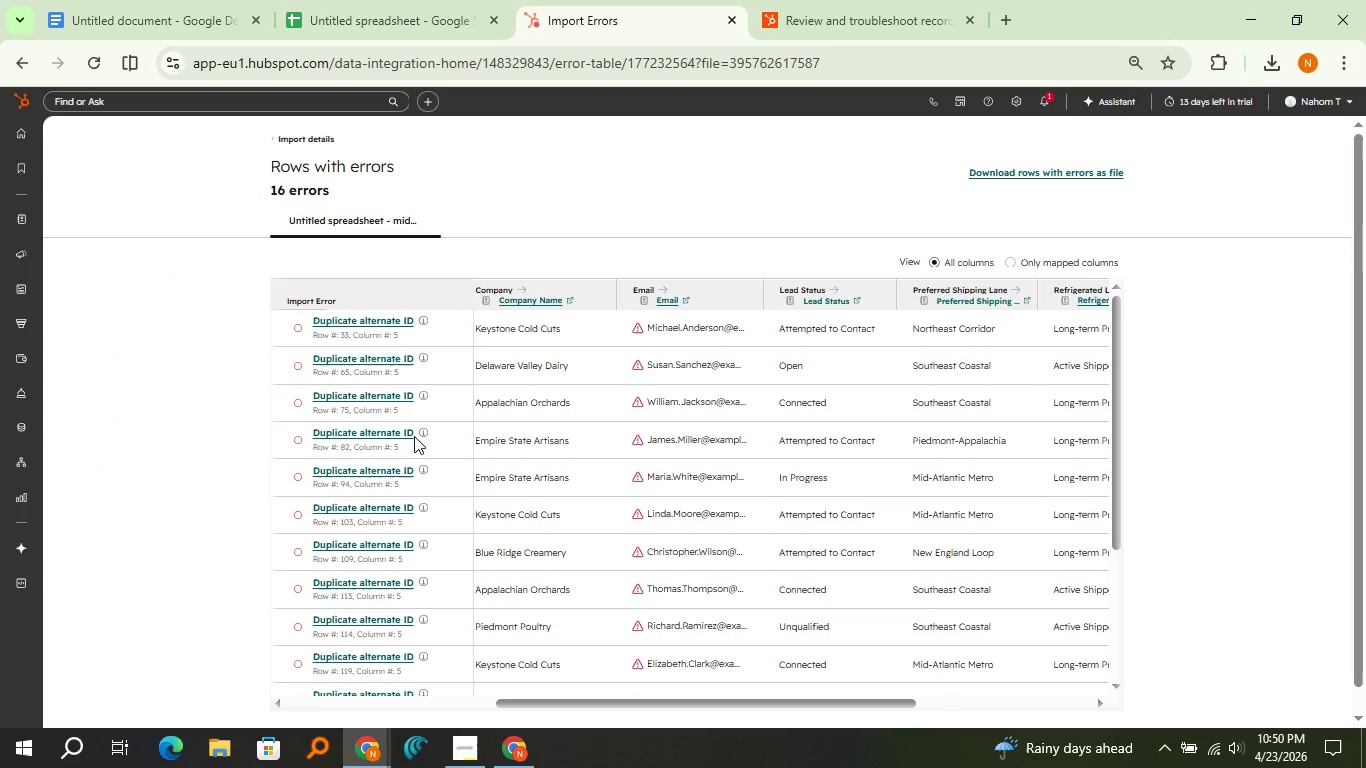 
left_click([423, 432])
 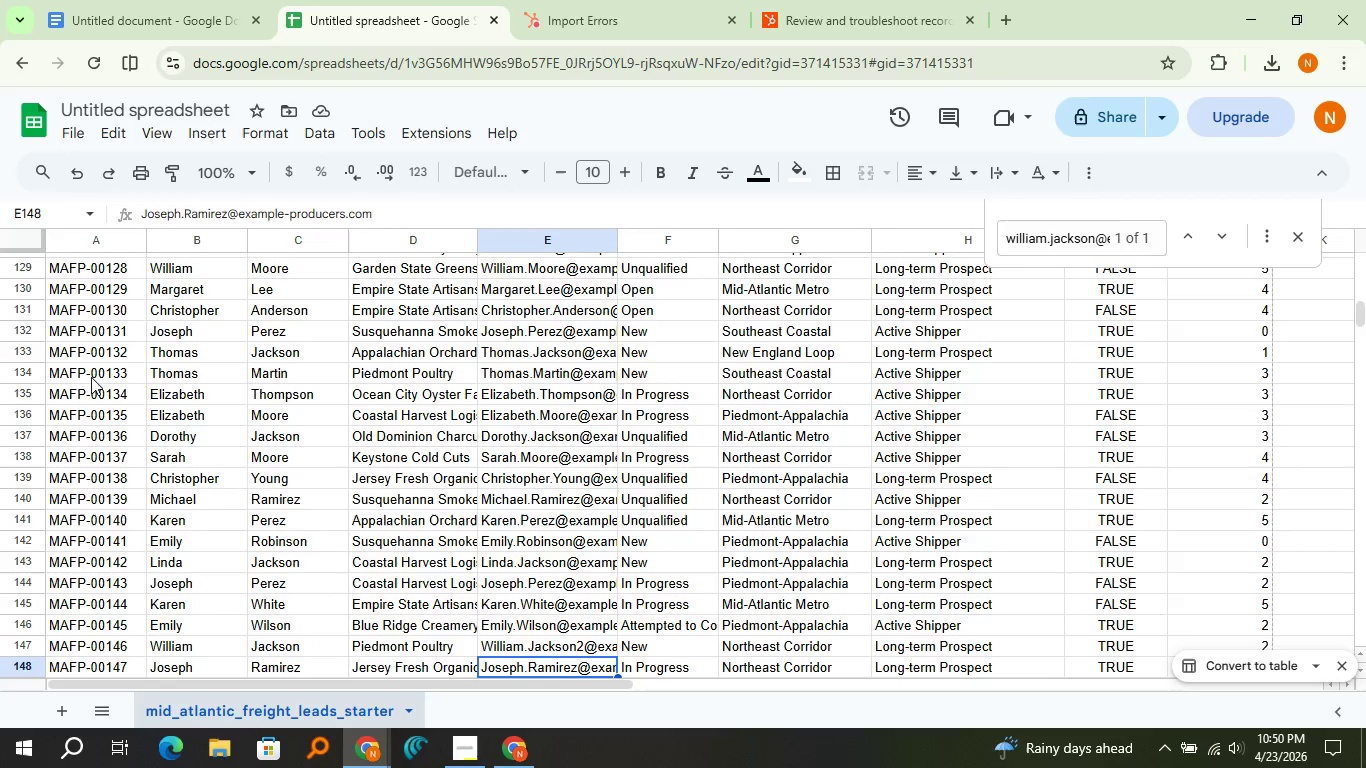 
wait(6.89)
 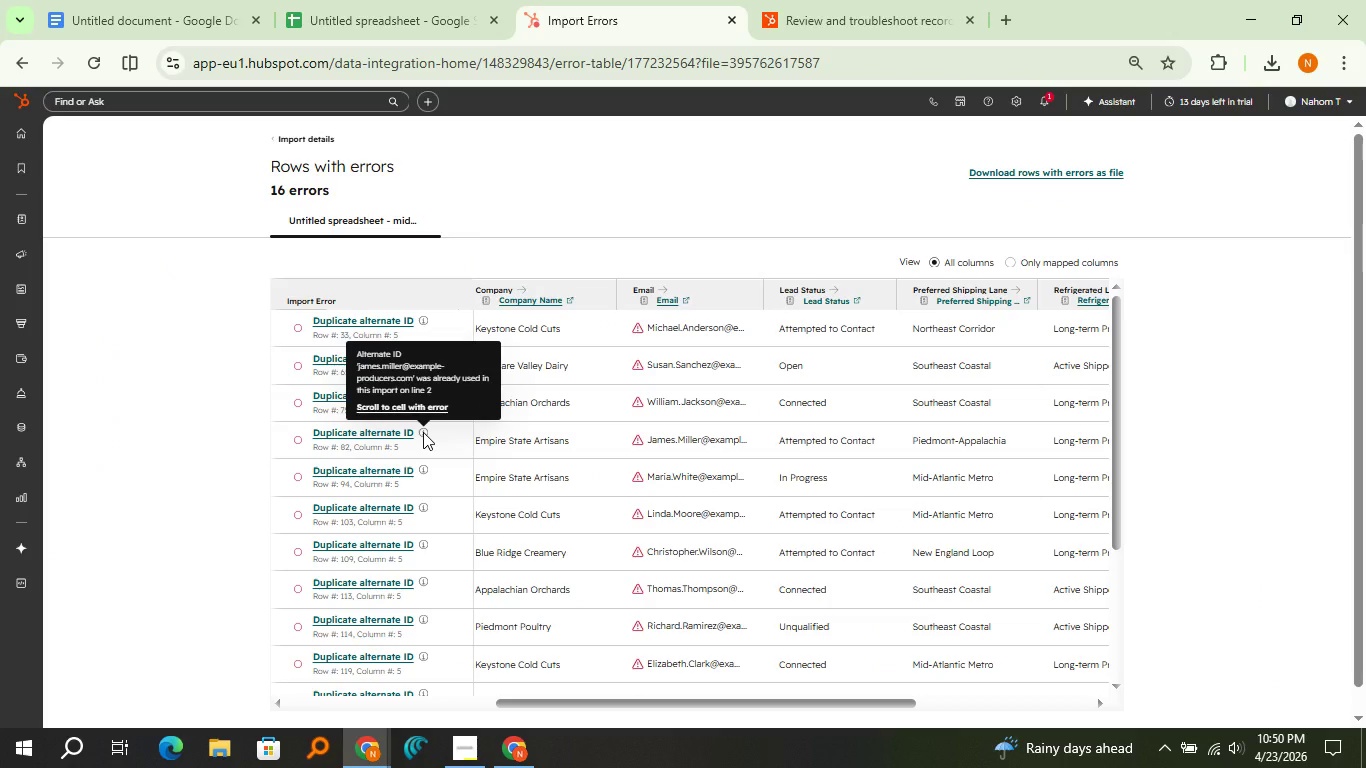 
left_click([1187, 245])
 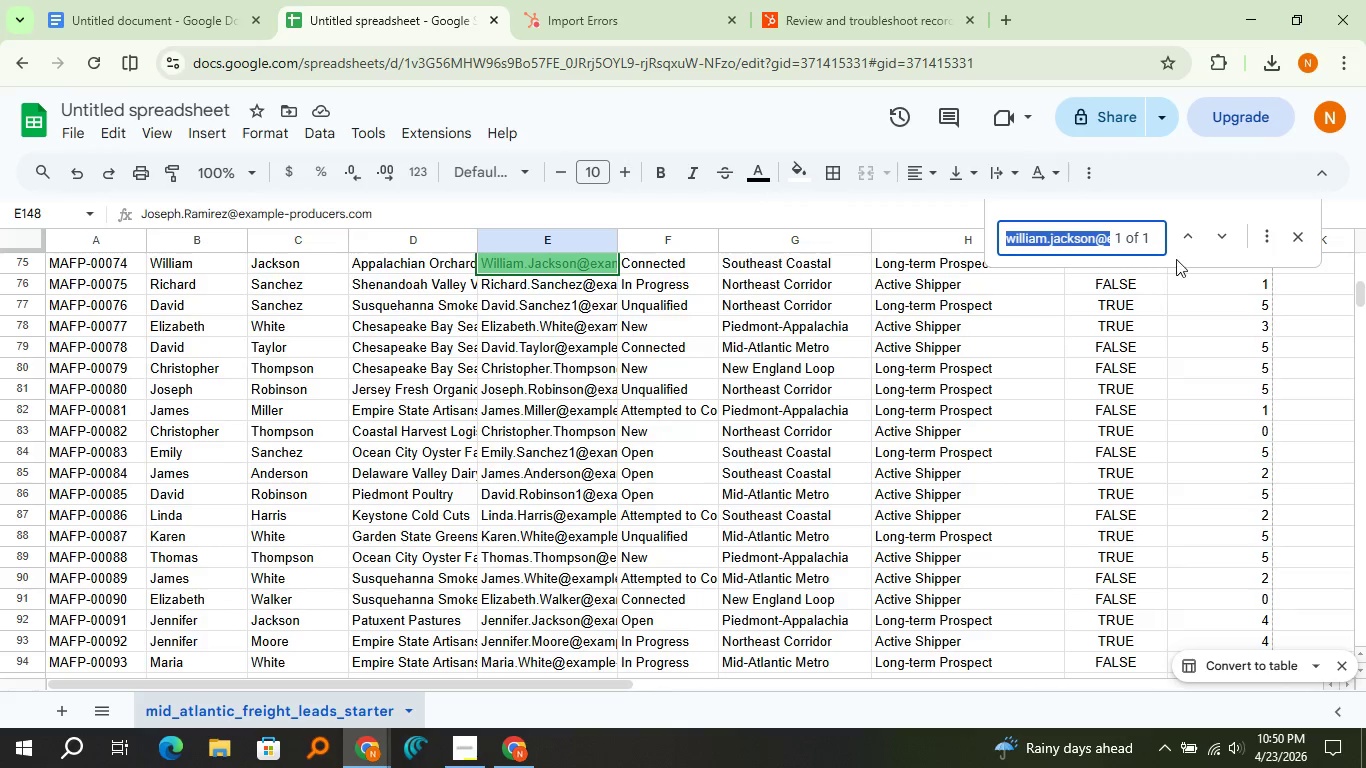 
left_click([1191, 234])
 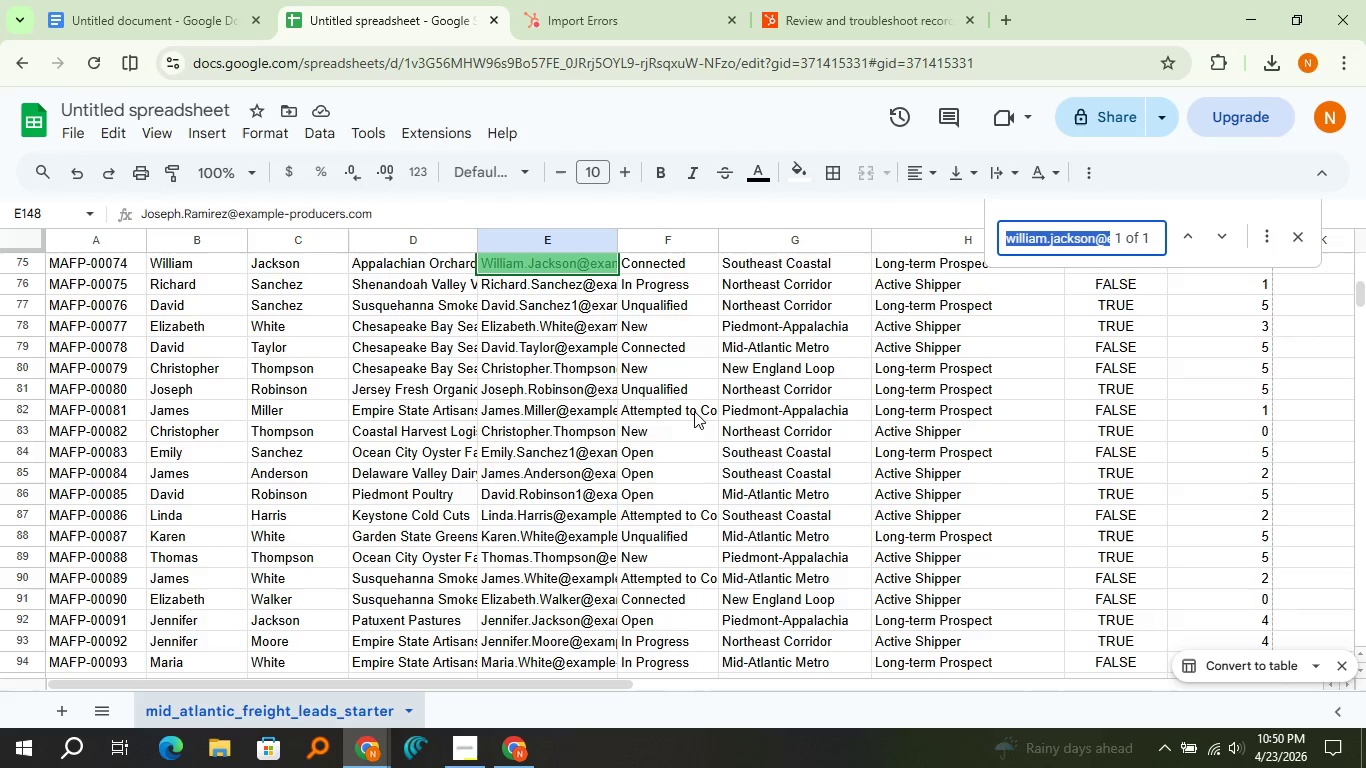 
scroll: coordinate [665, 419], scroll_direction: up, amount: 23.0
 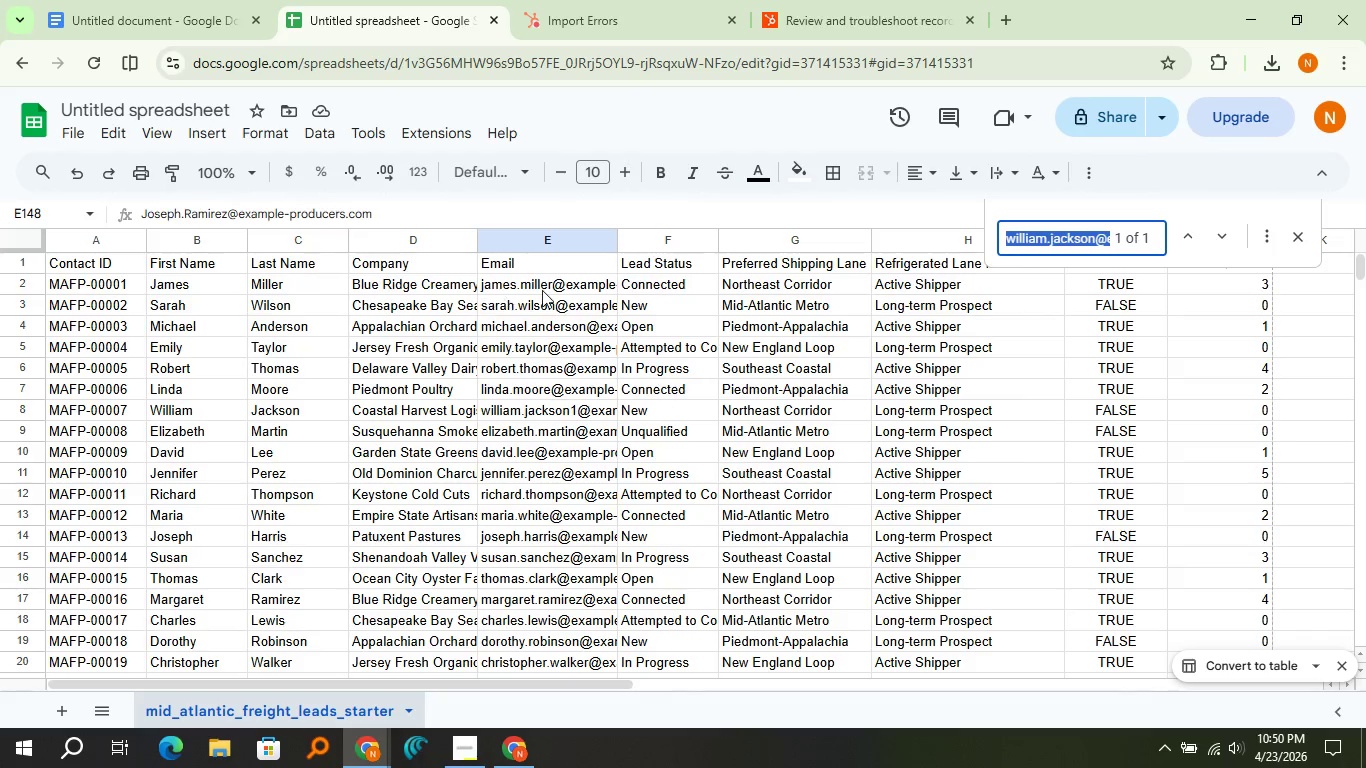 
left_click([542, 290])
 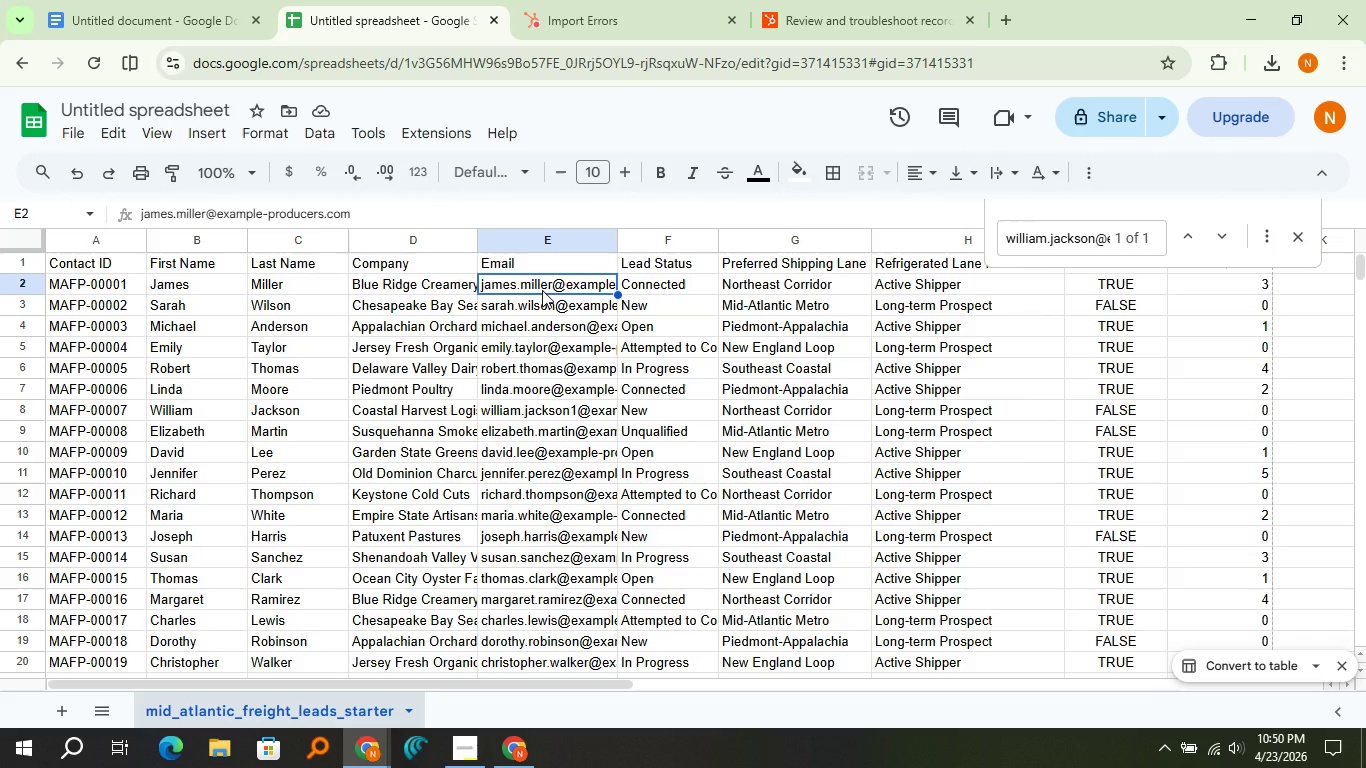 
key(Control+C)
 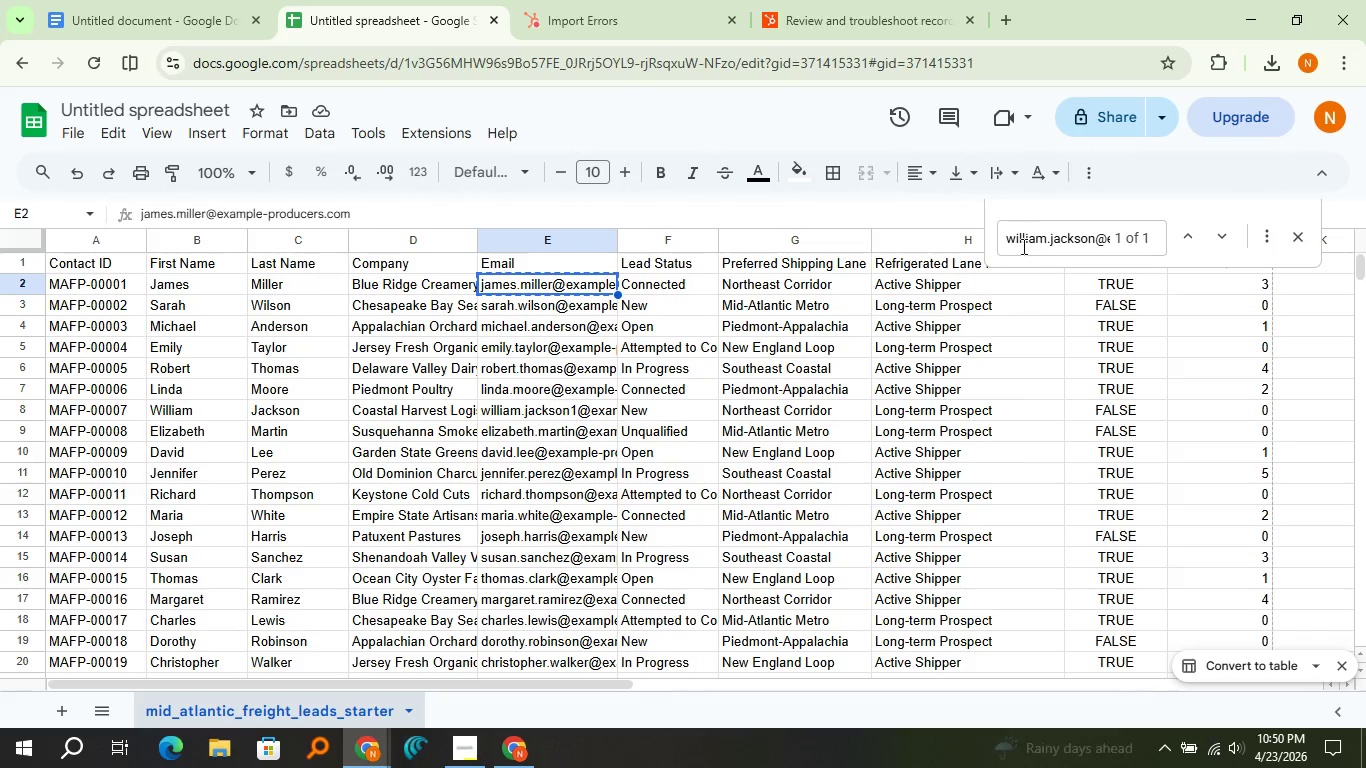 
double_click([1024, 246])
 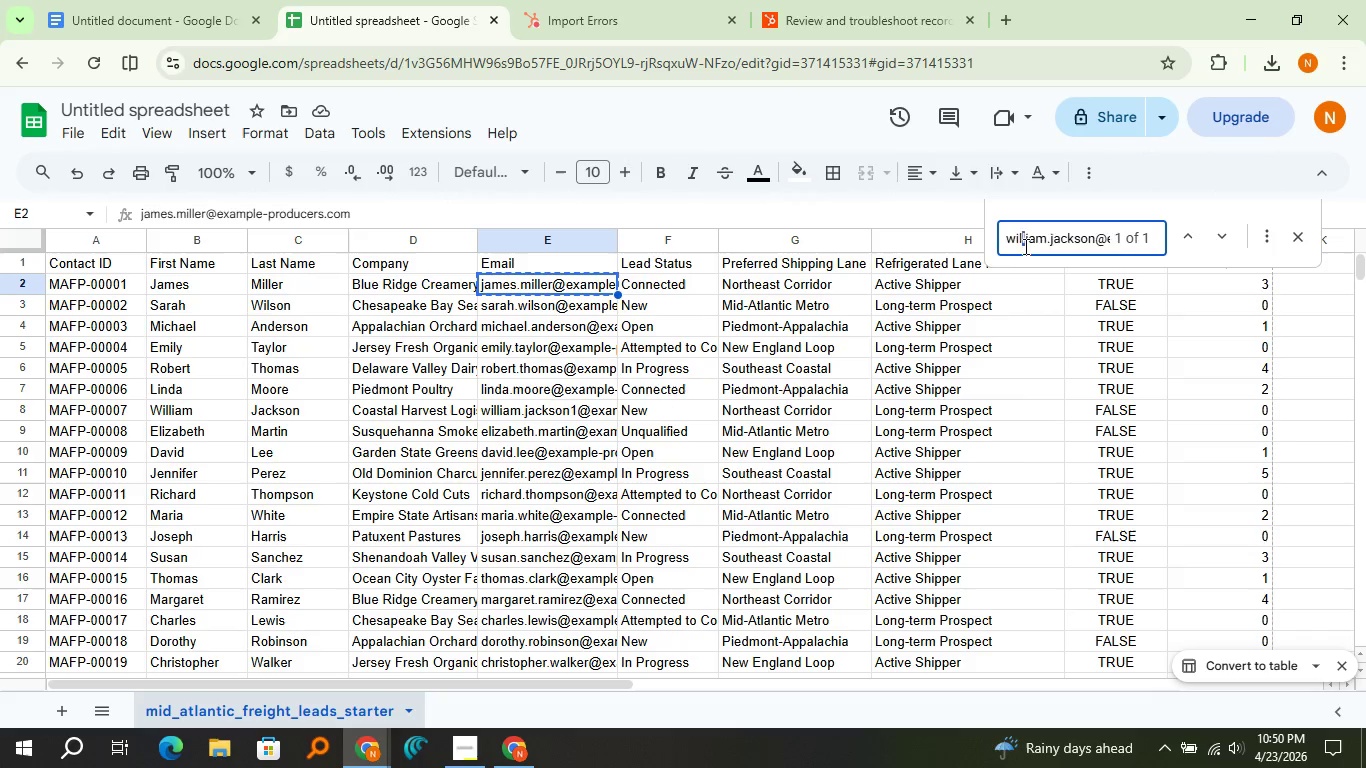 
triple_click([1024, 246])
 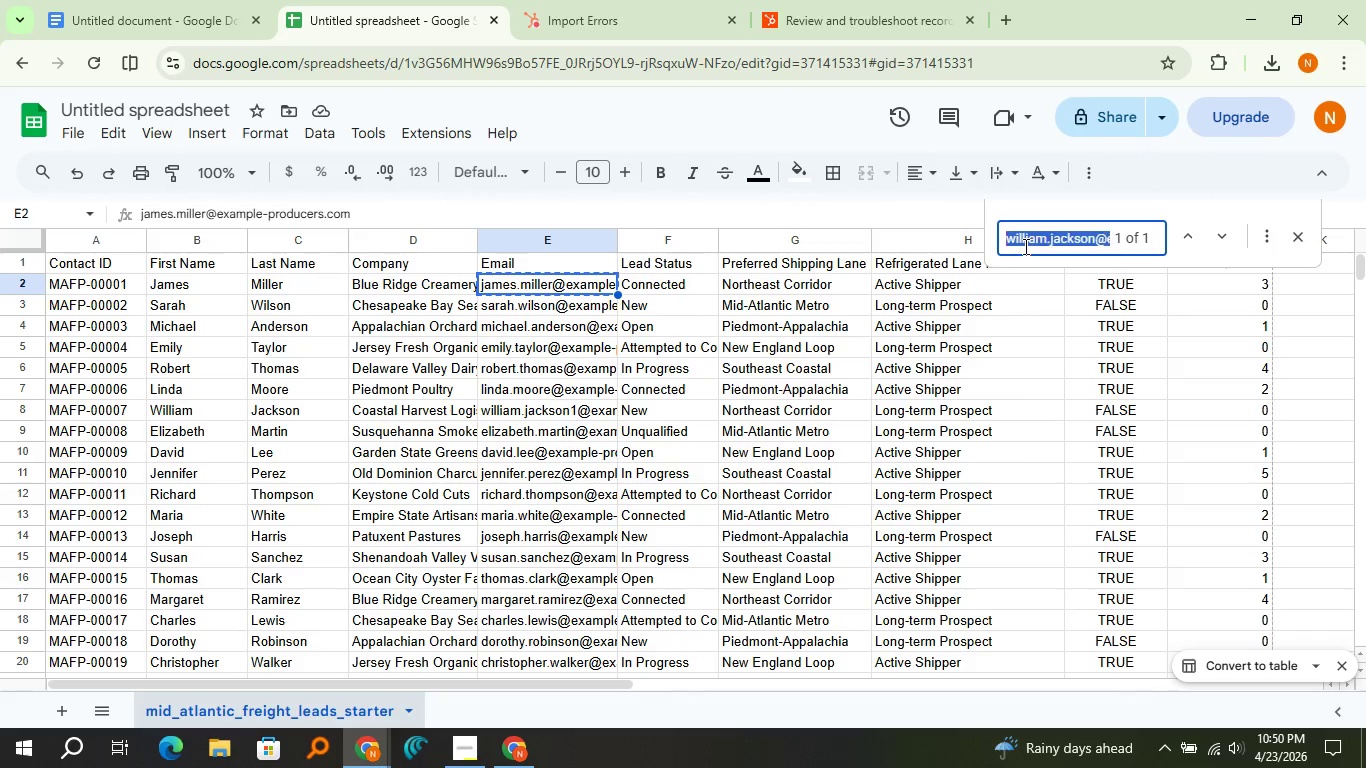 
triple_click([1024, 246])
 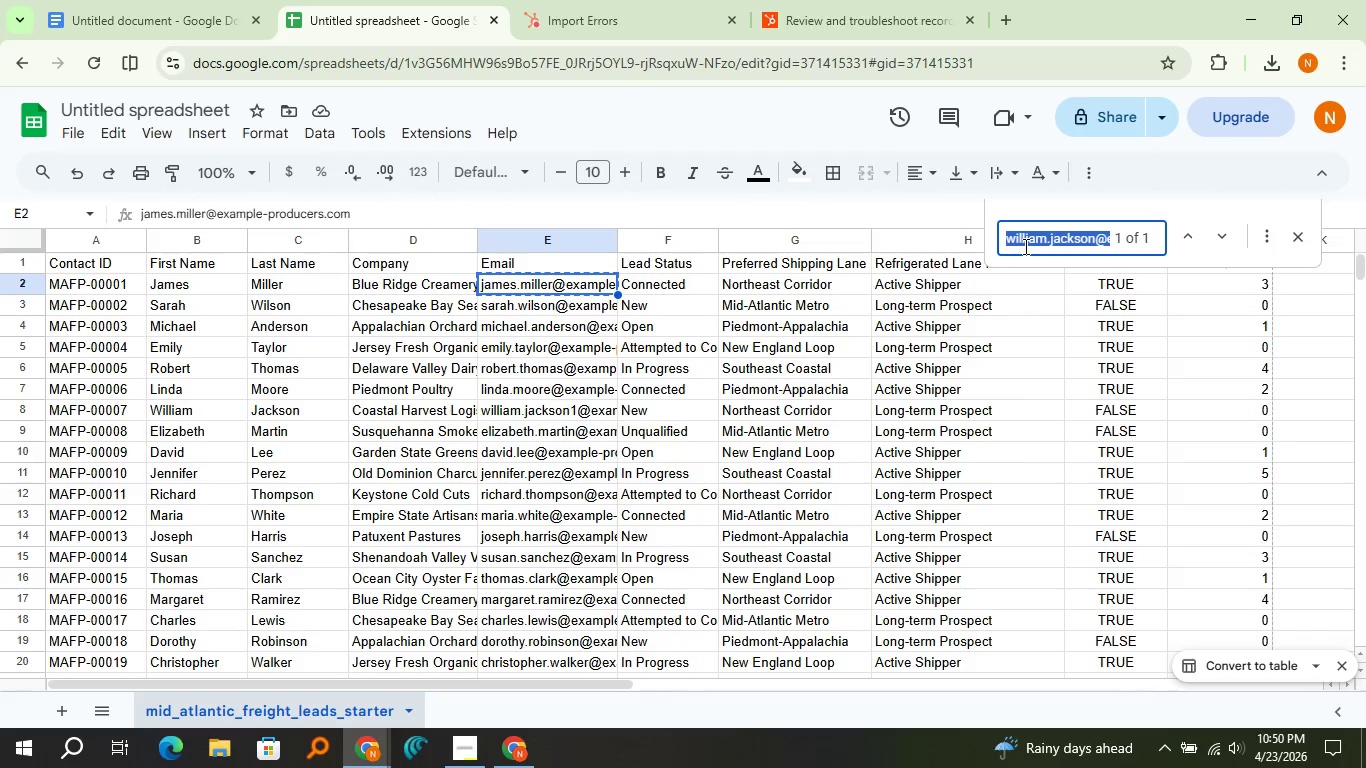 
key(Control+V)
 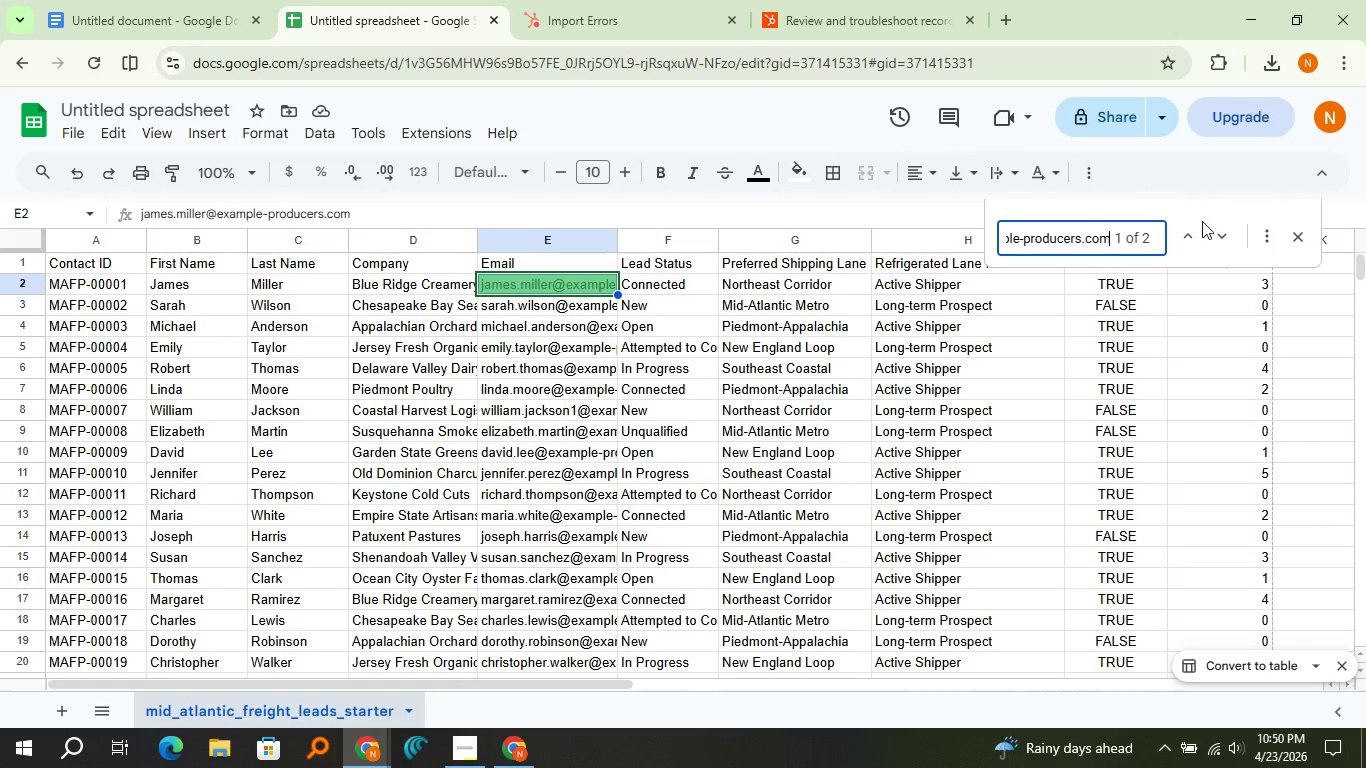 
left_click([1219, 233])
 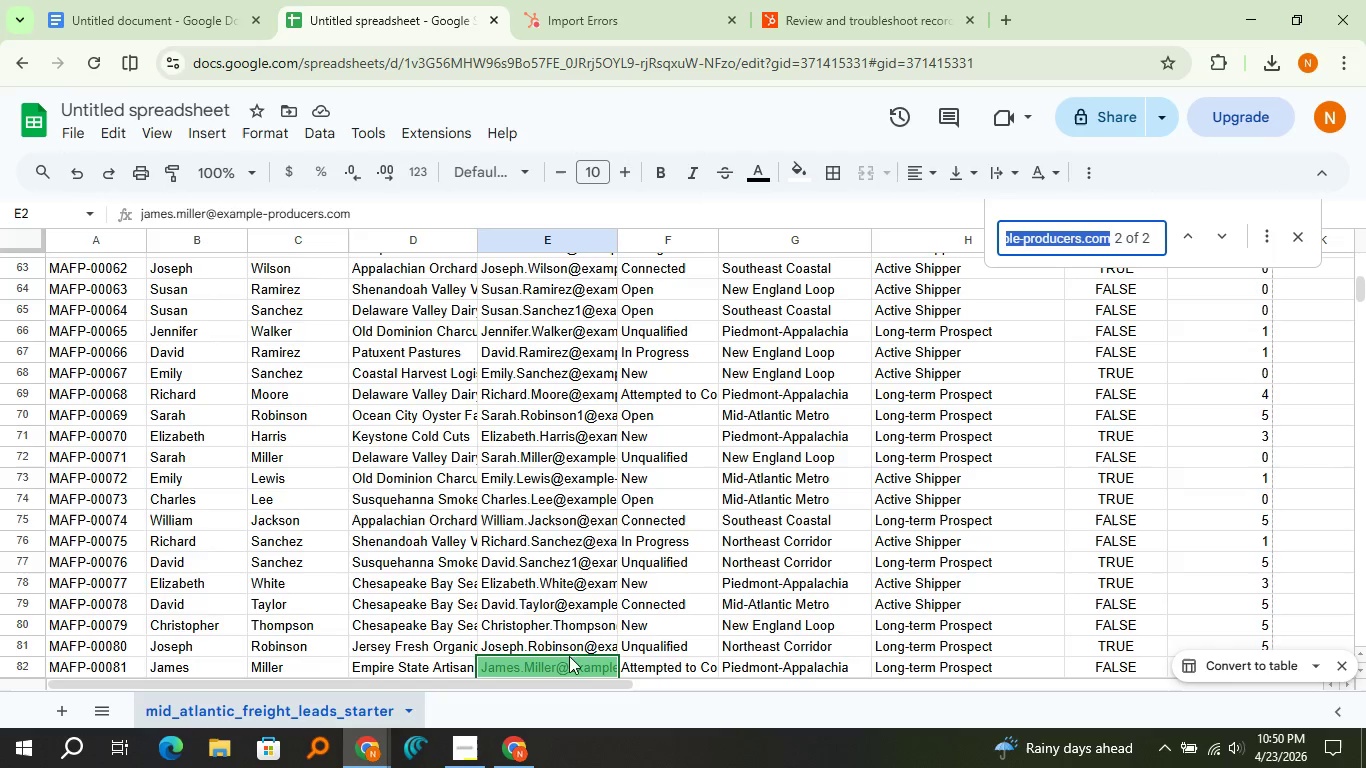 
left_click([563, 660])
 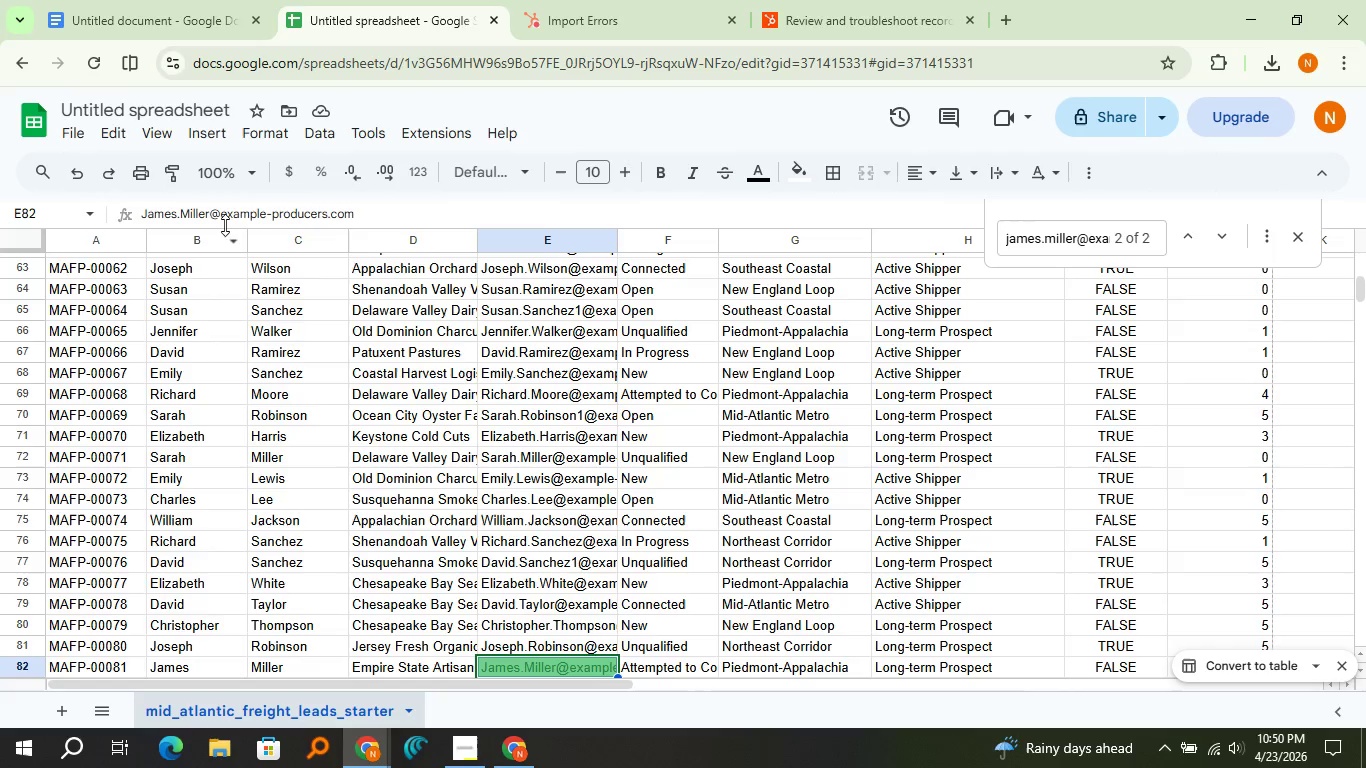 
left_click([209, 208])
 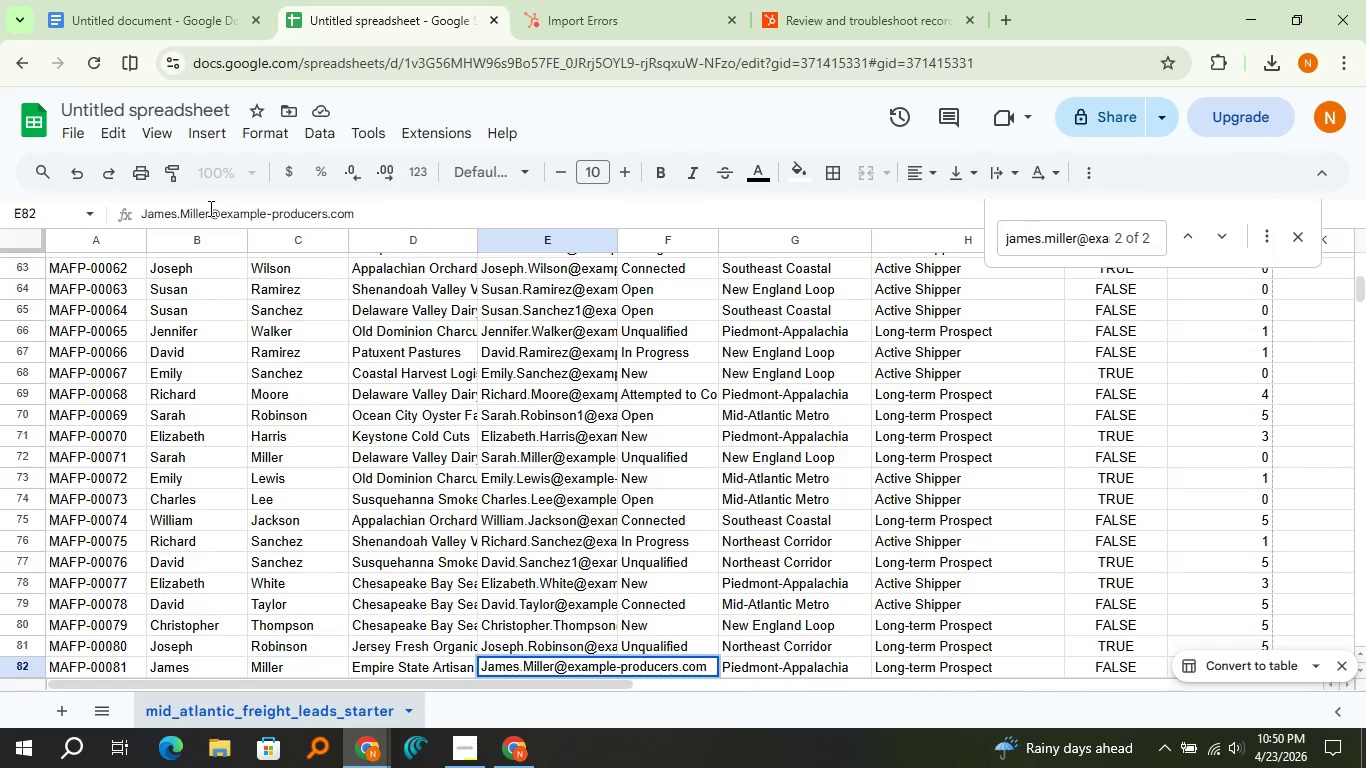 
key(1)
 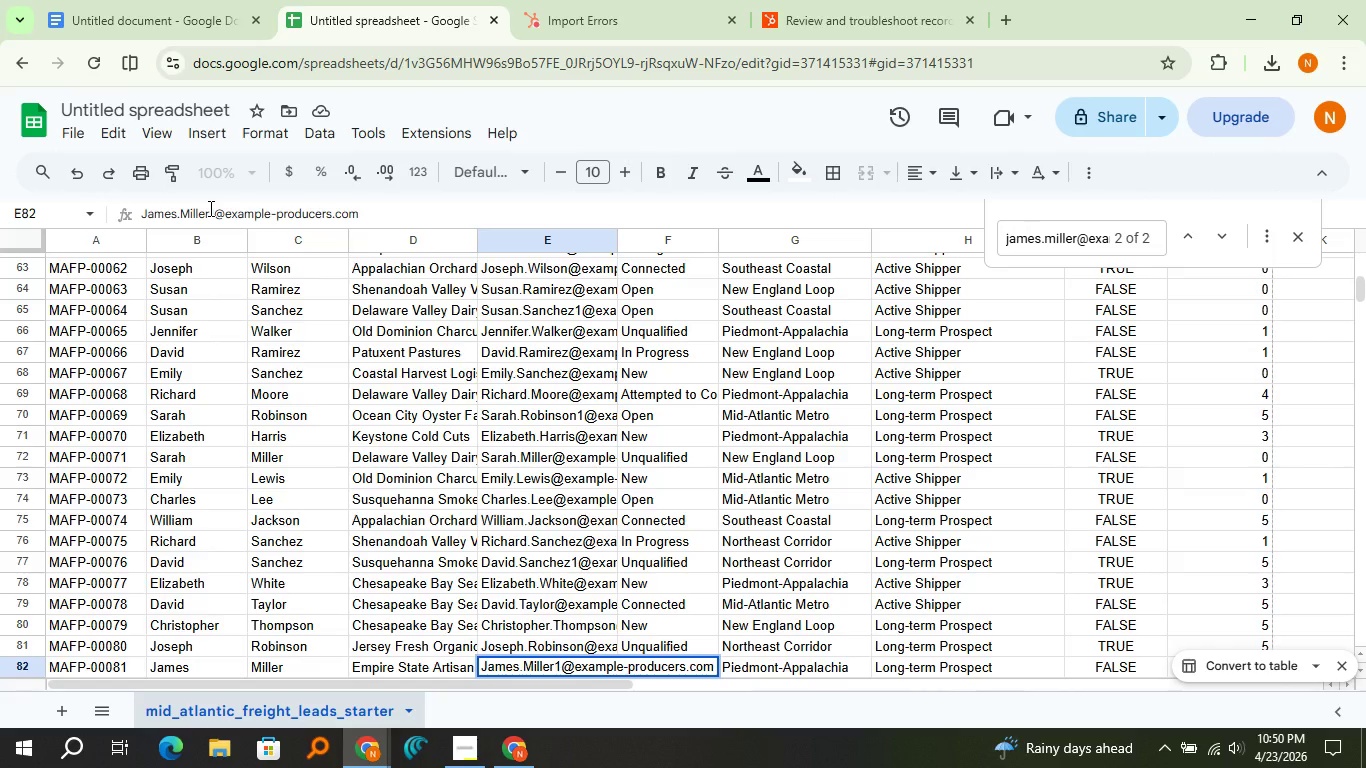 
key(Enter)
 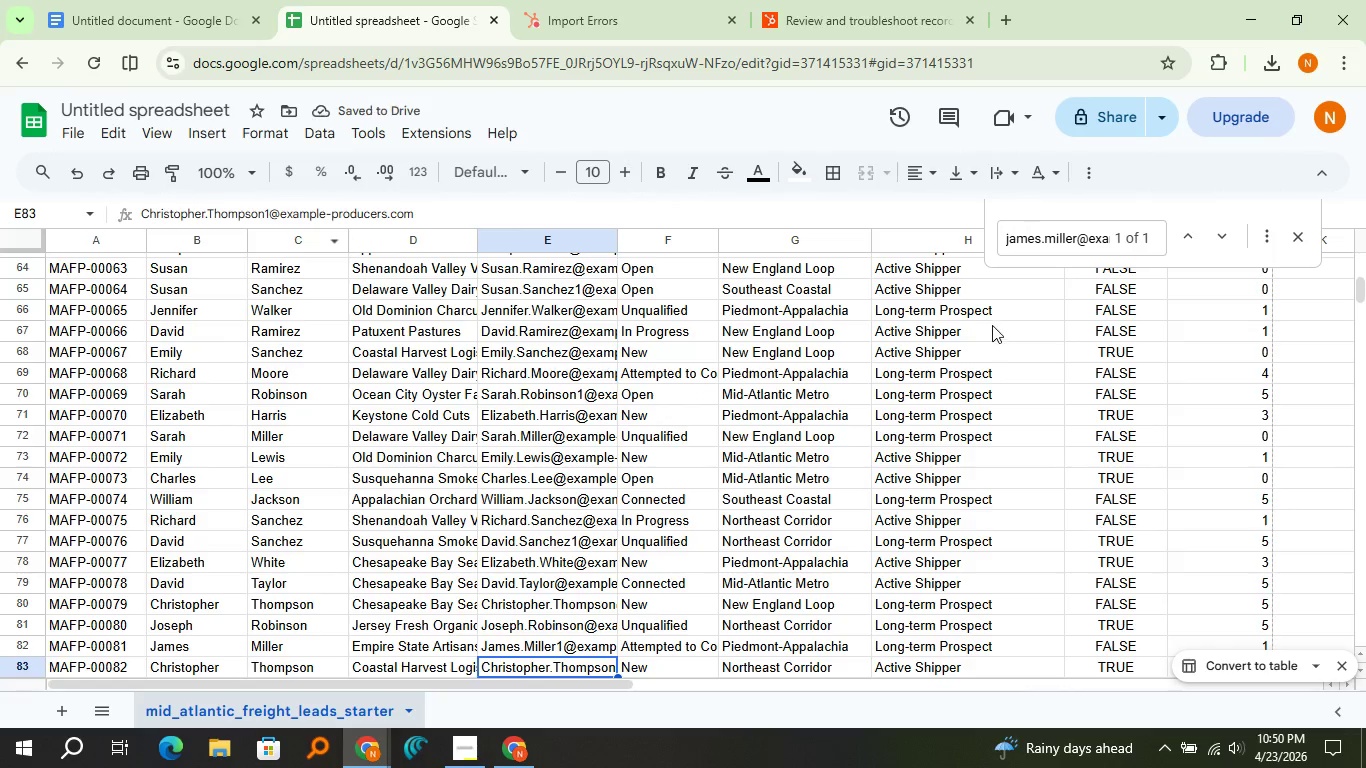 
left_click([677, 0])
 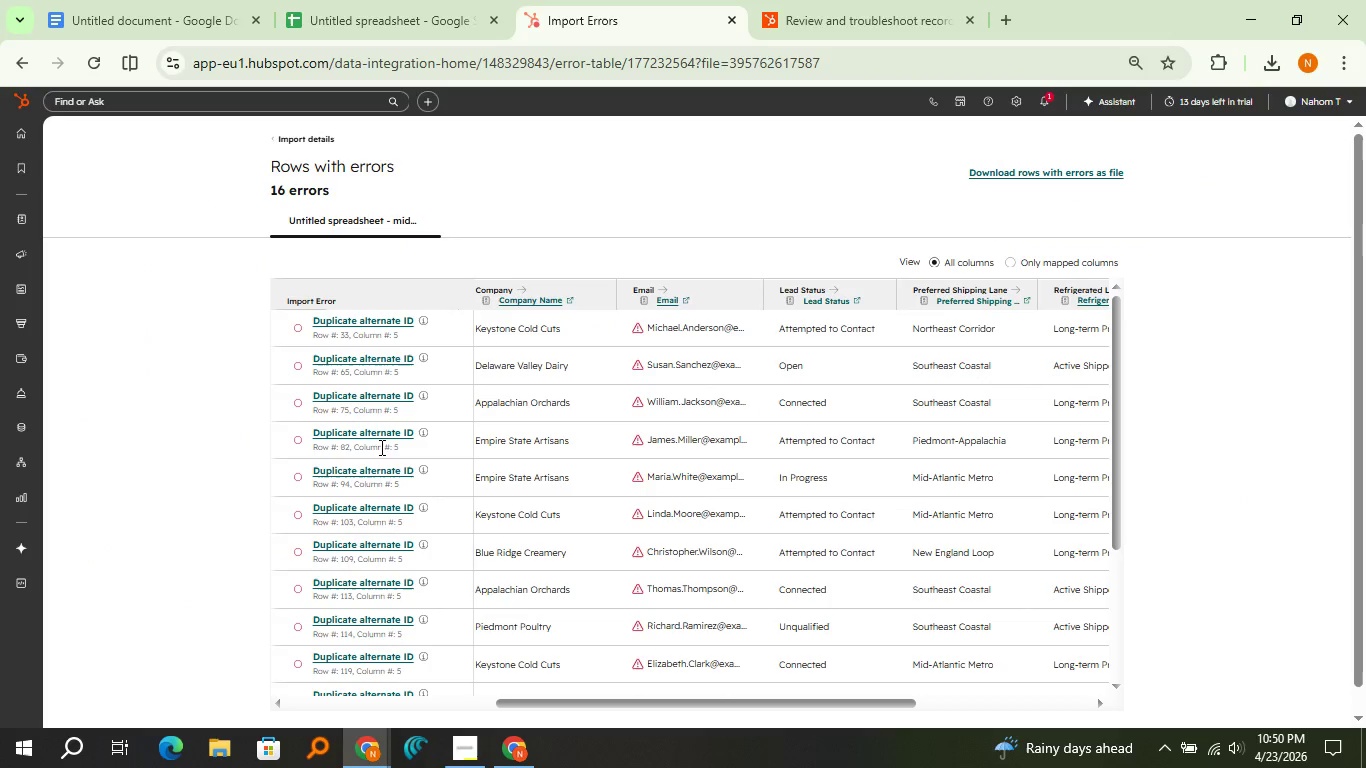 
mouse_move([427, 460])
 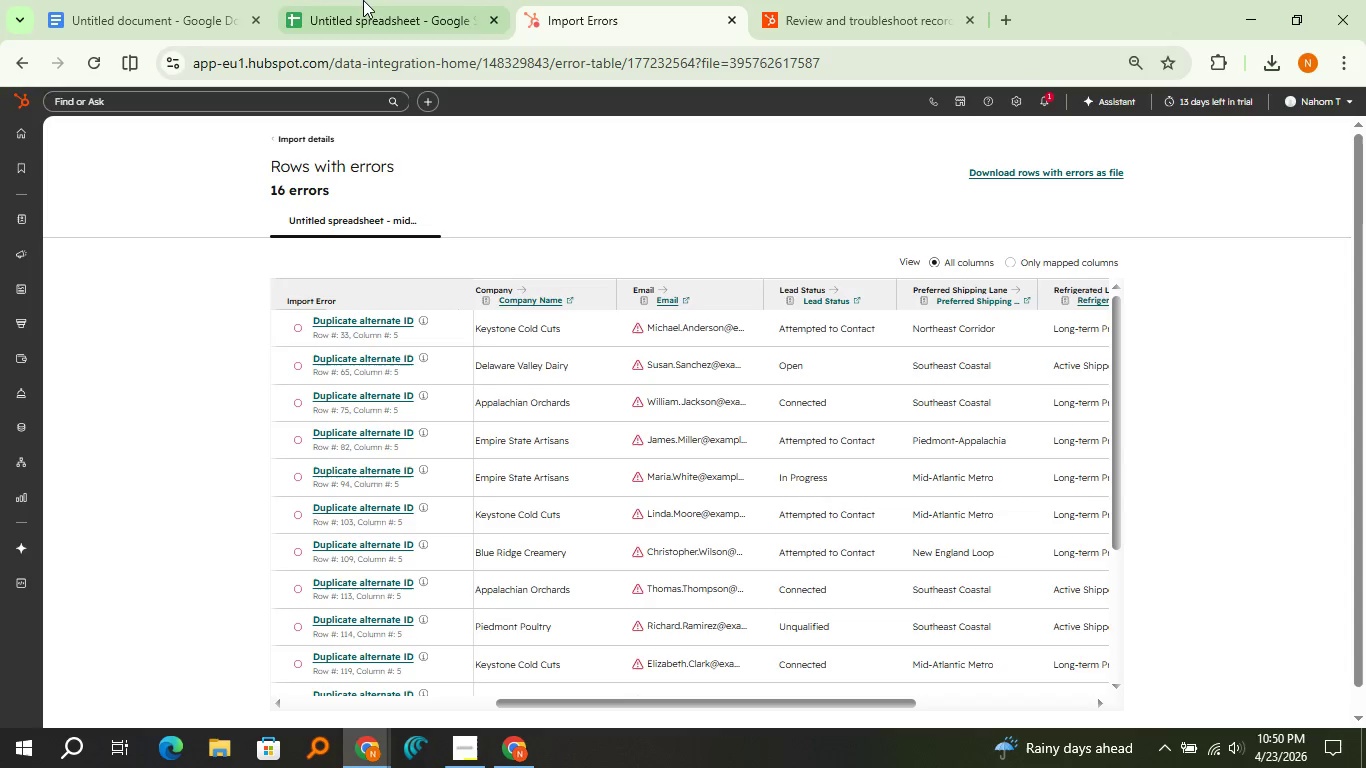 
left_click([361, 0])
 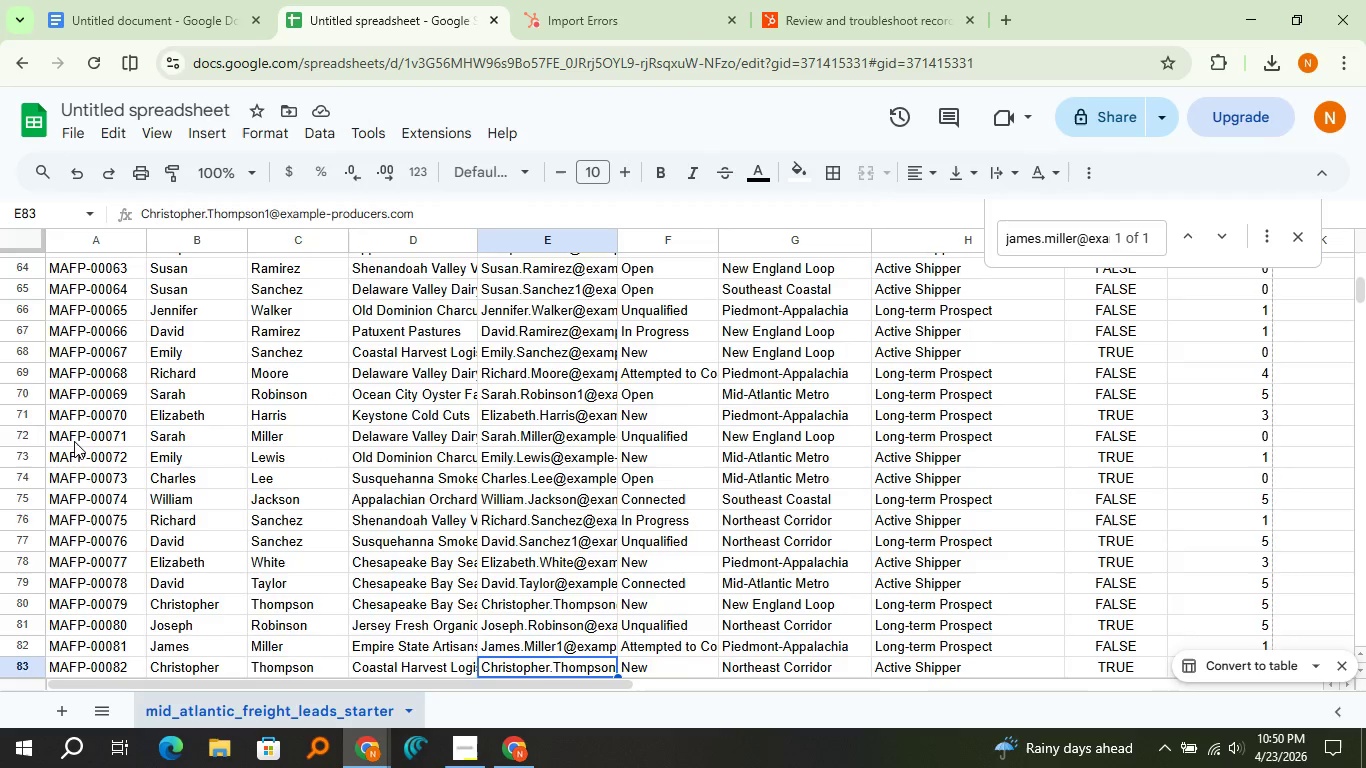 
scroll: coordinate [74, 441], scroll_direction: up, amount: 16.0
 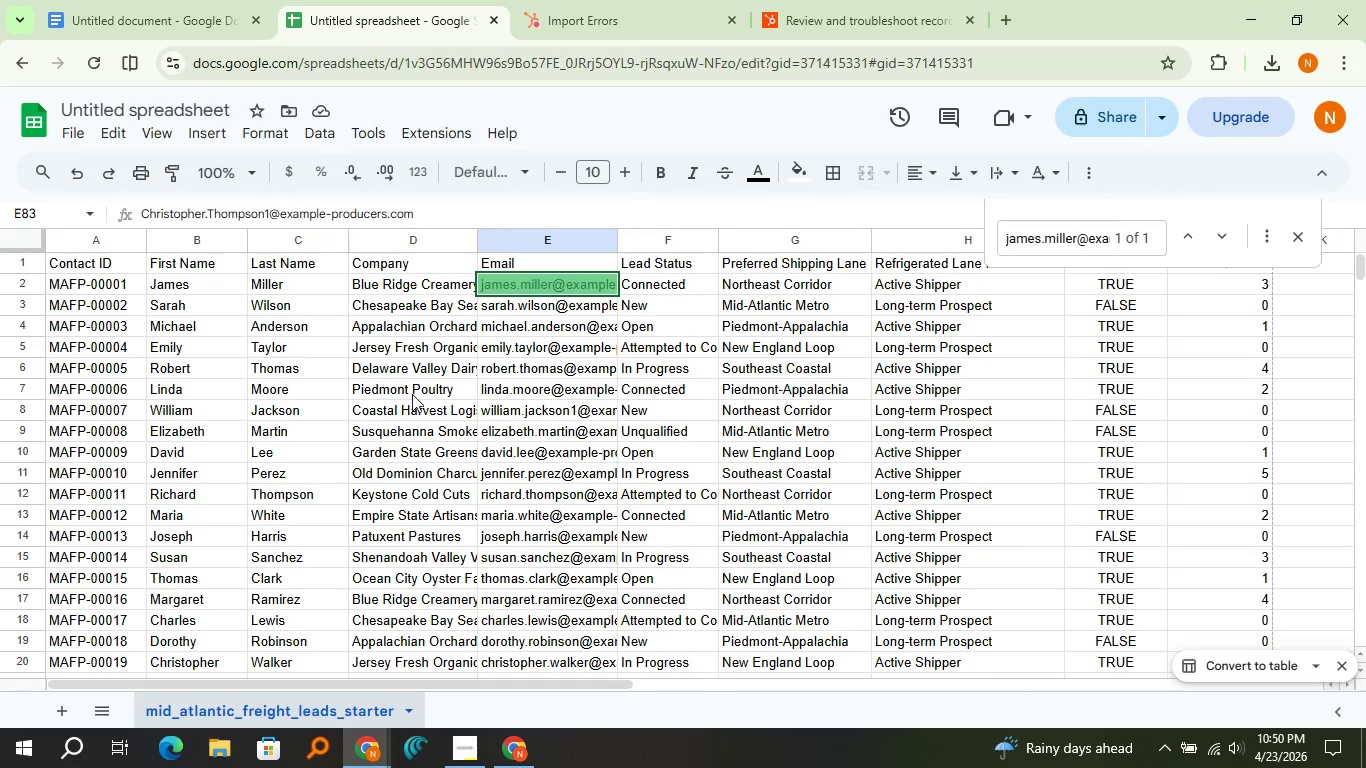 
left_click([500, 394])
 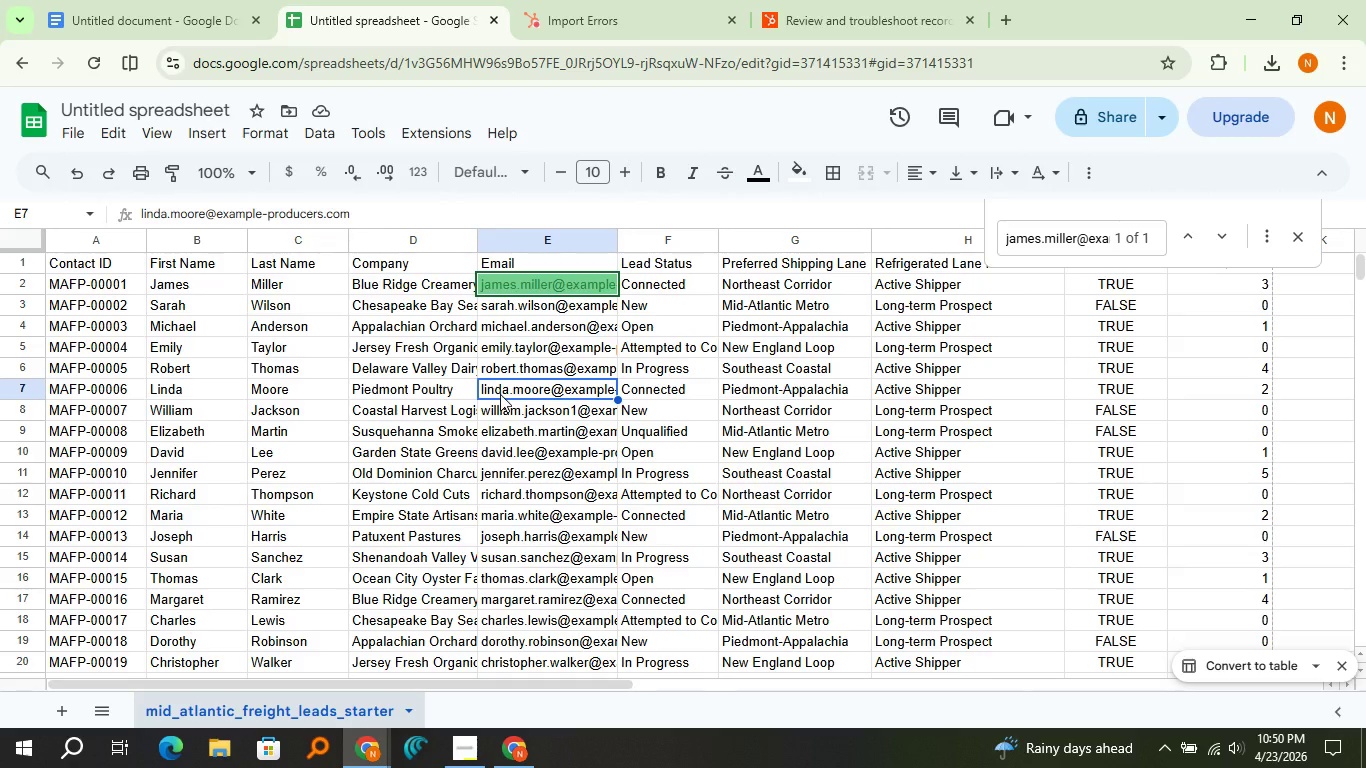 
key(Control+C)
 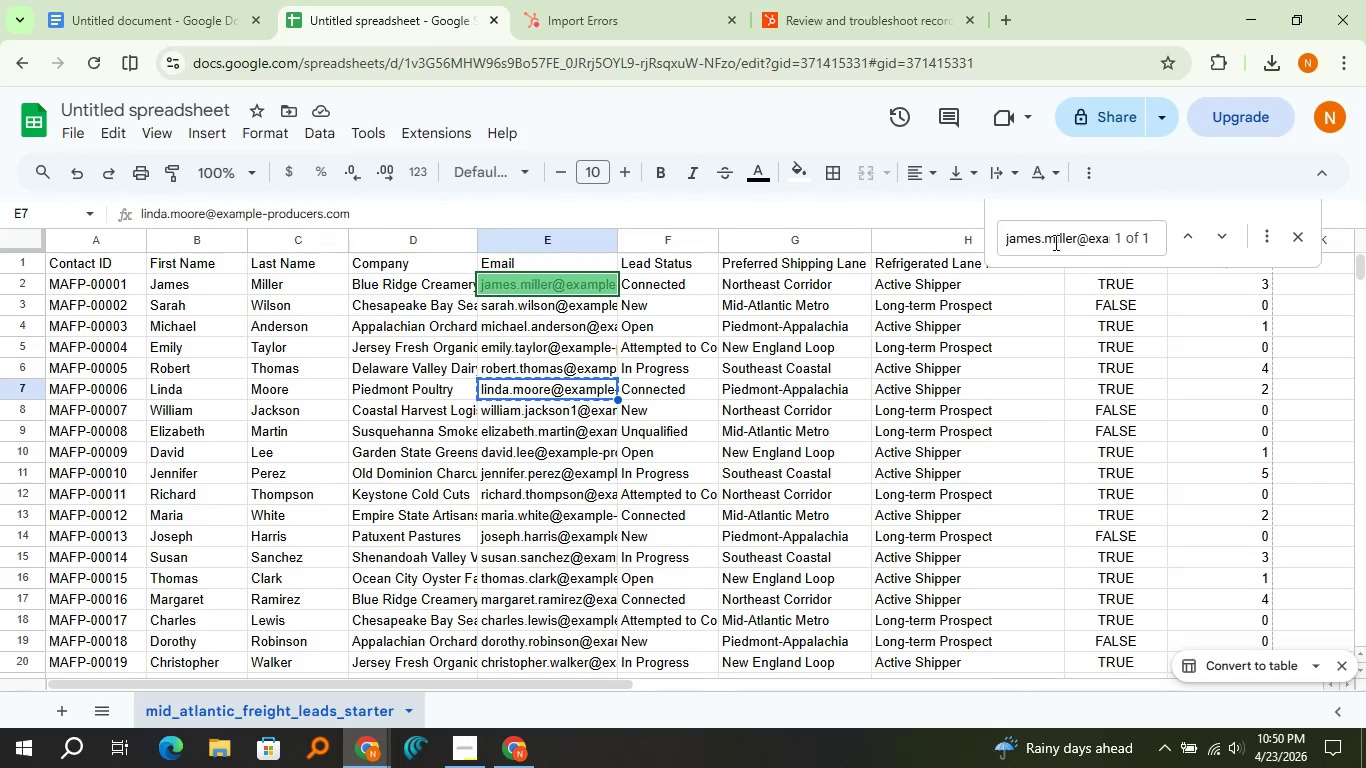 
double_click([1054, 241])
 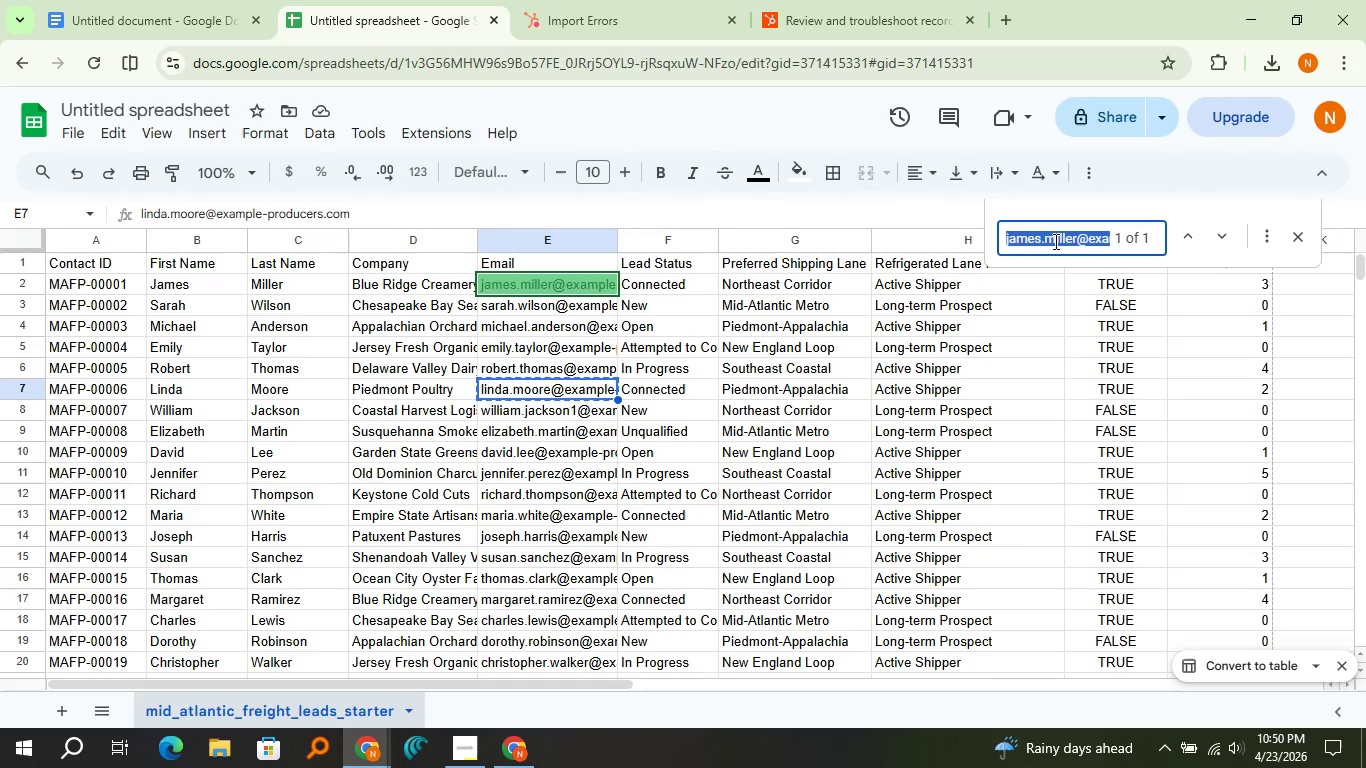 
triple_click([1054, 241])
 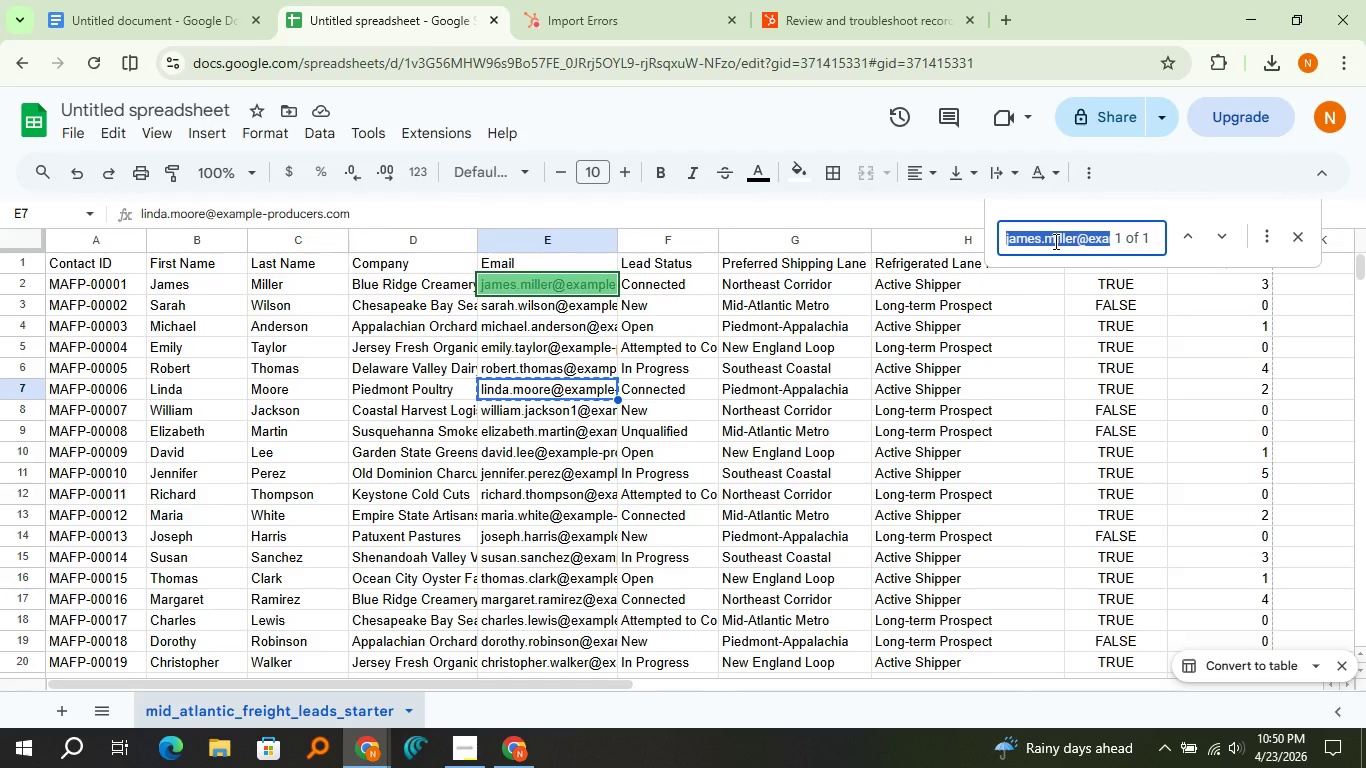 
key(Control+V)
 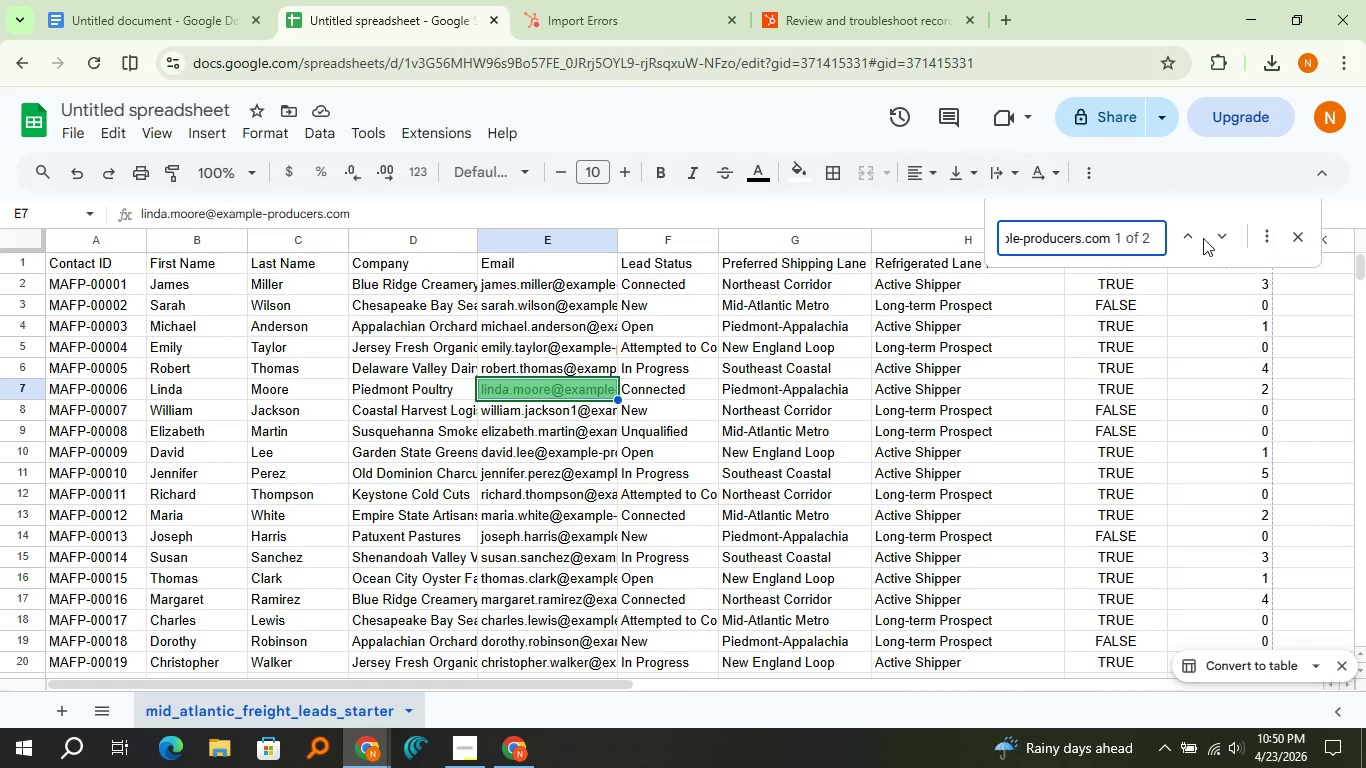 
left_click([1211, 238])
 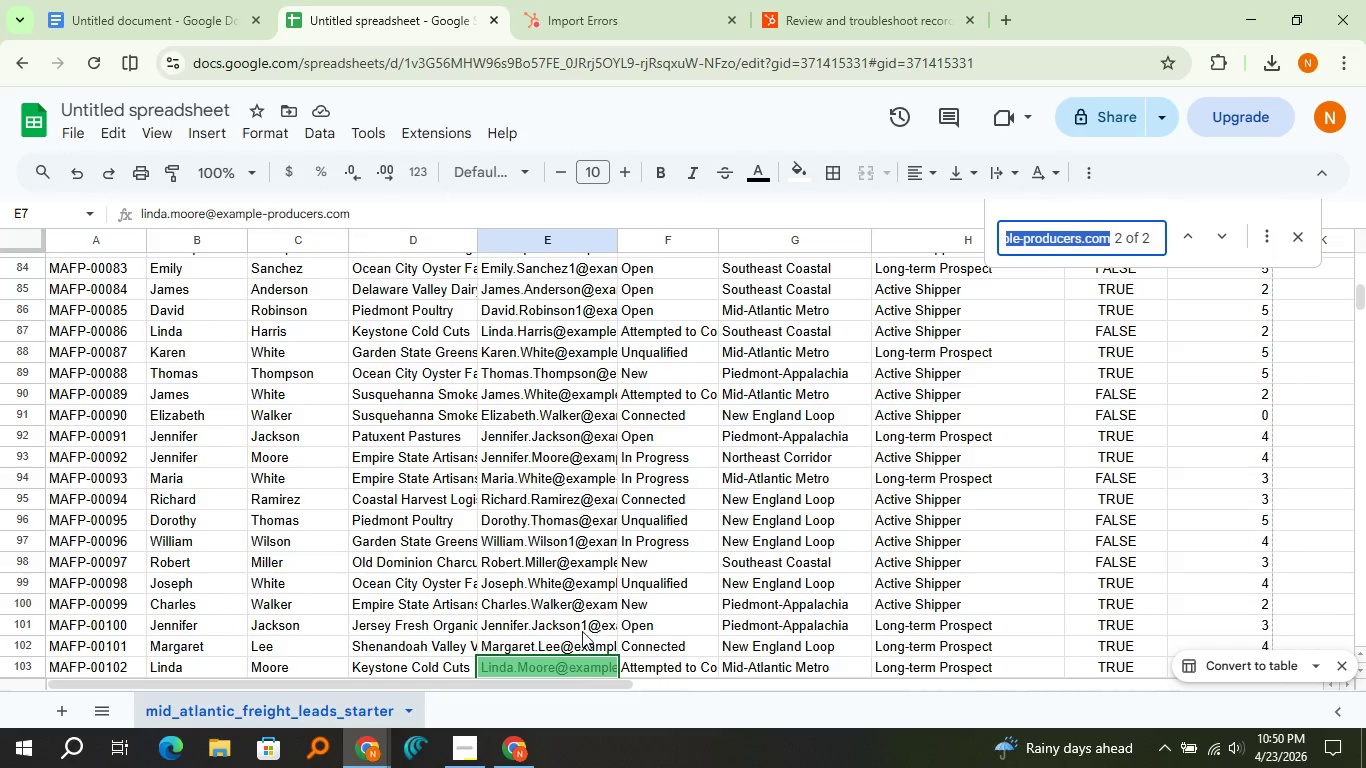 
left_click([554, 663])
 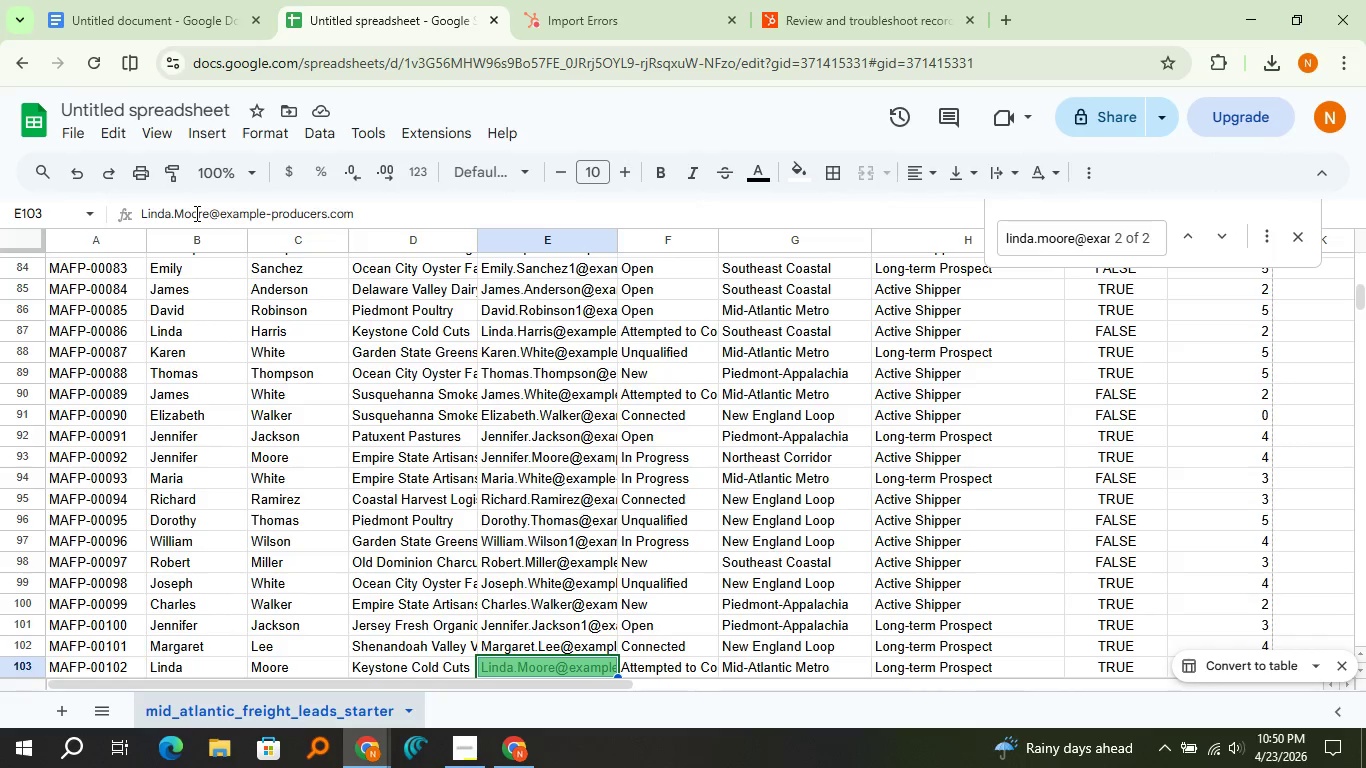 
left_click([210, 215])
 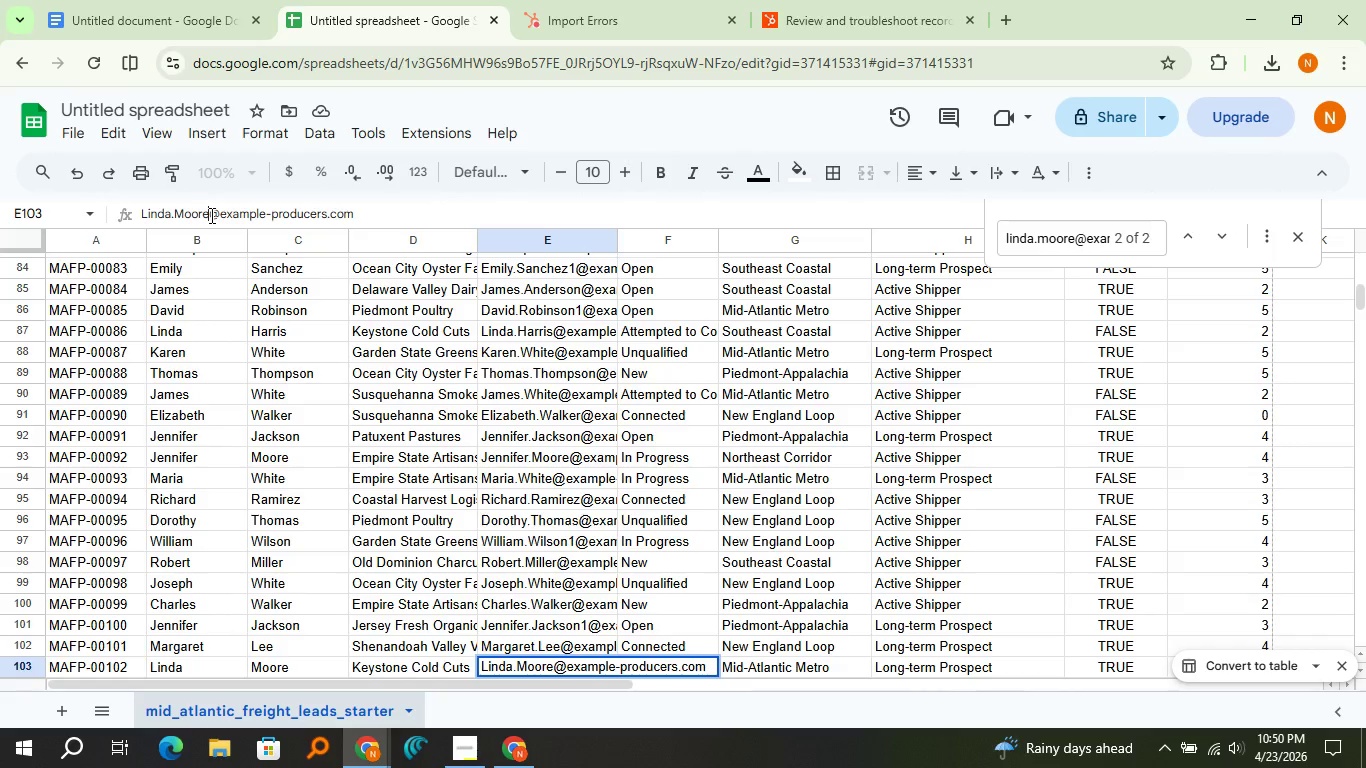 
key(1)
 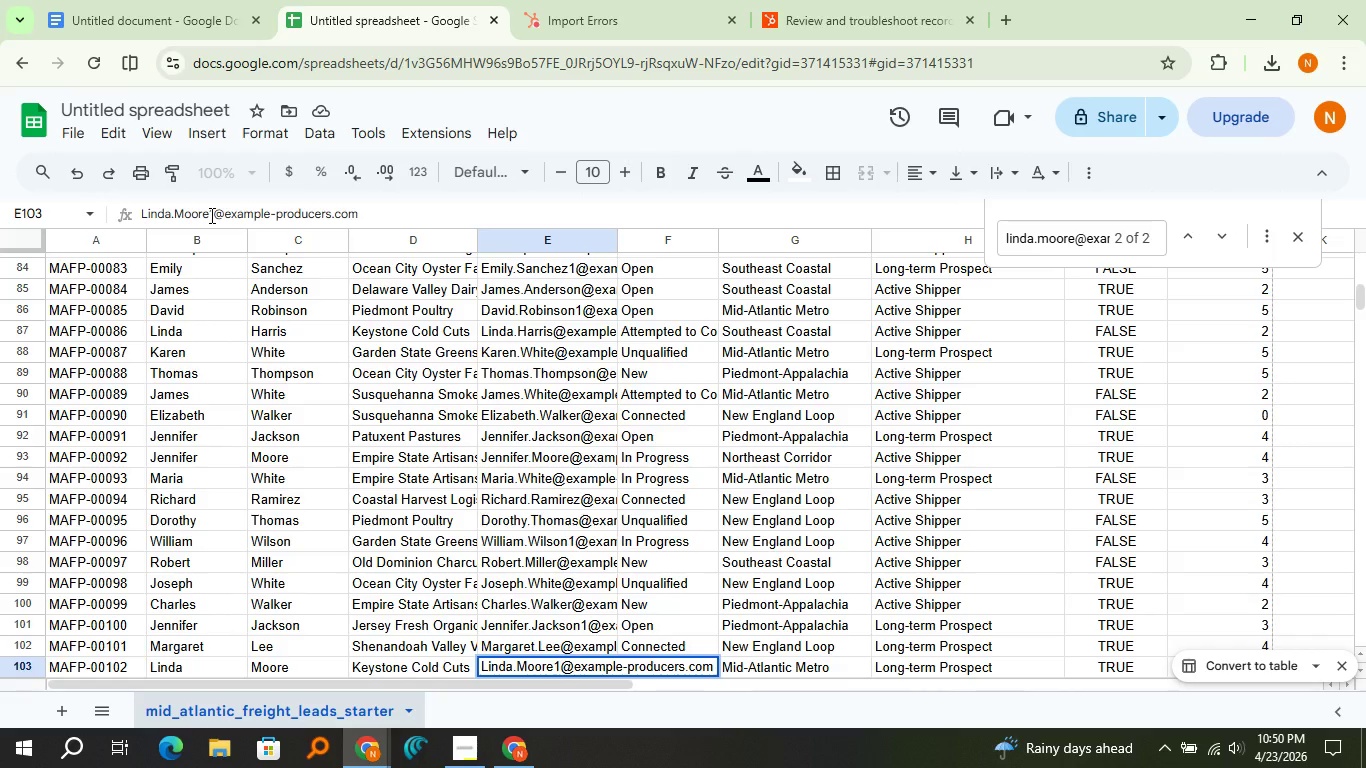 
key(Enter)
 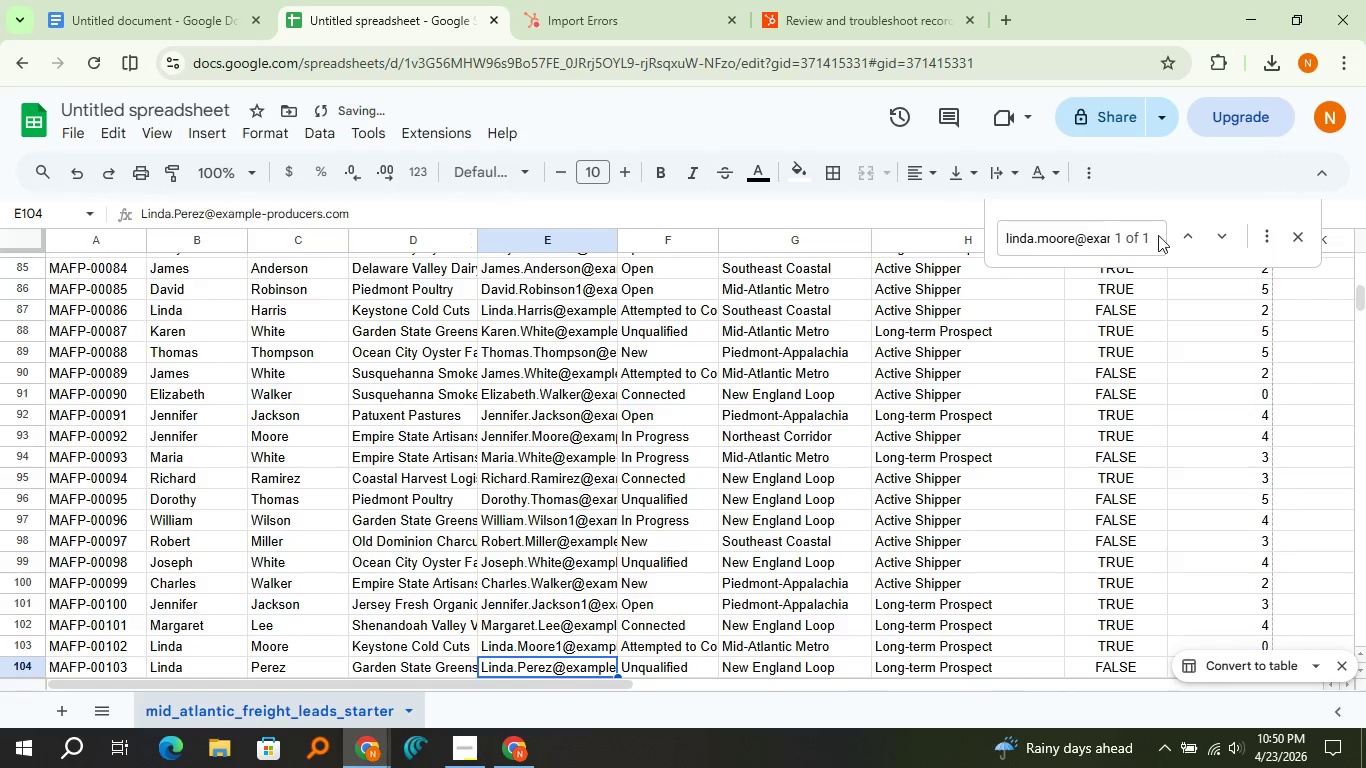 
left_click([1187, 238])
 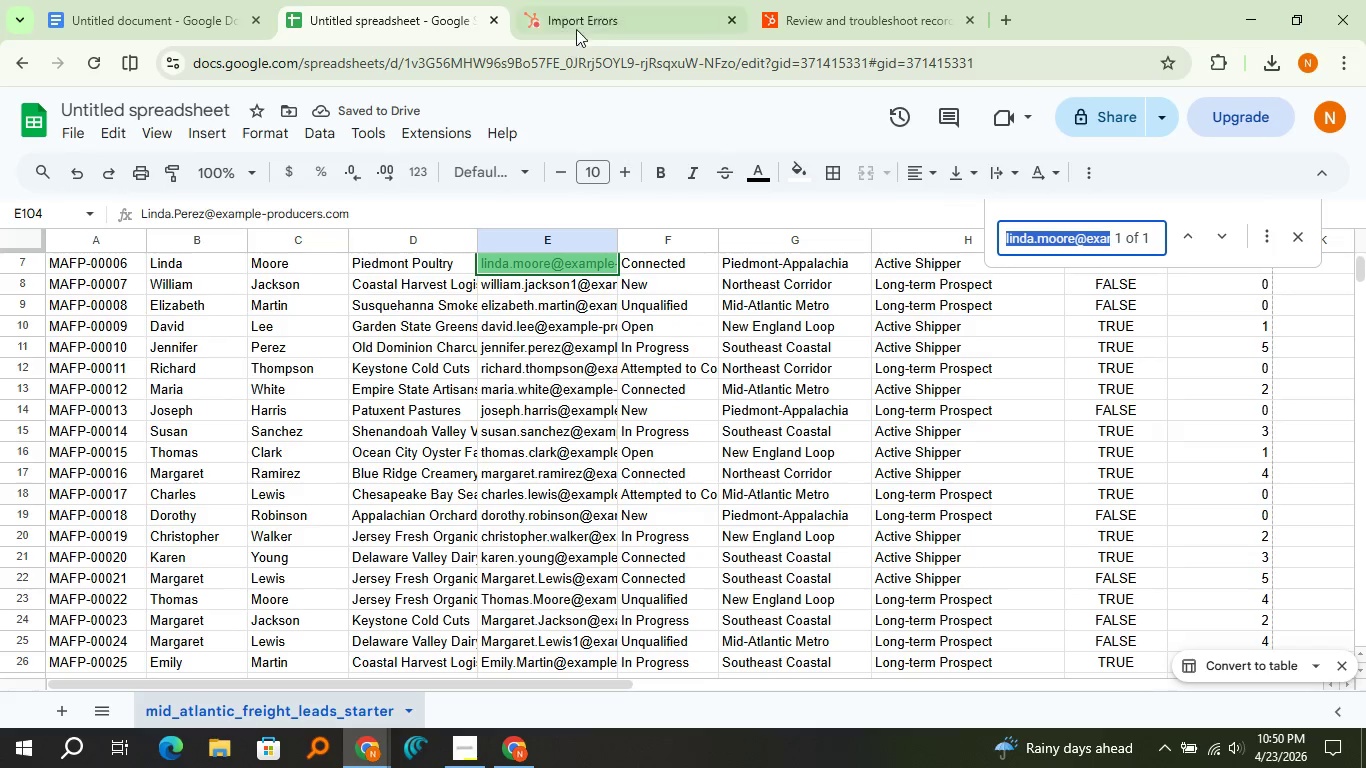 
left_click([583, 19])
 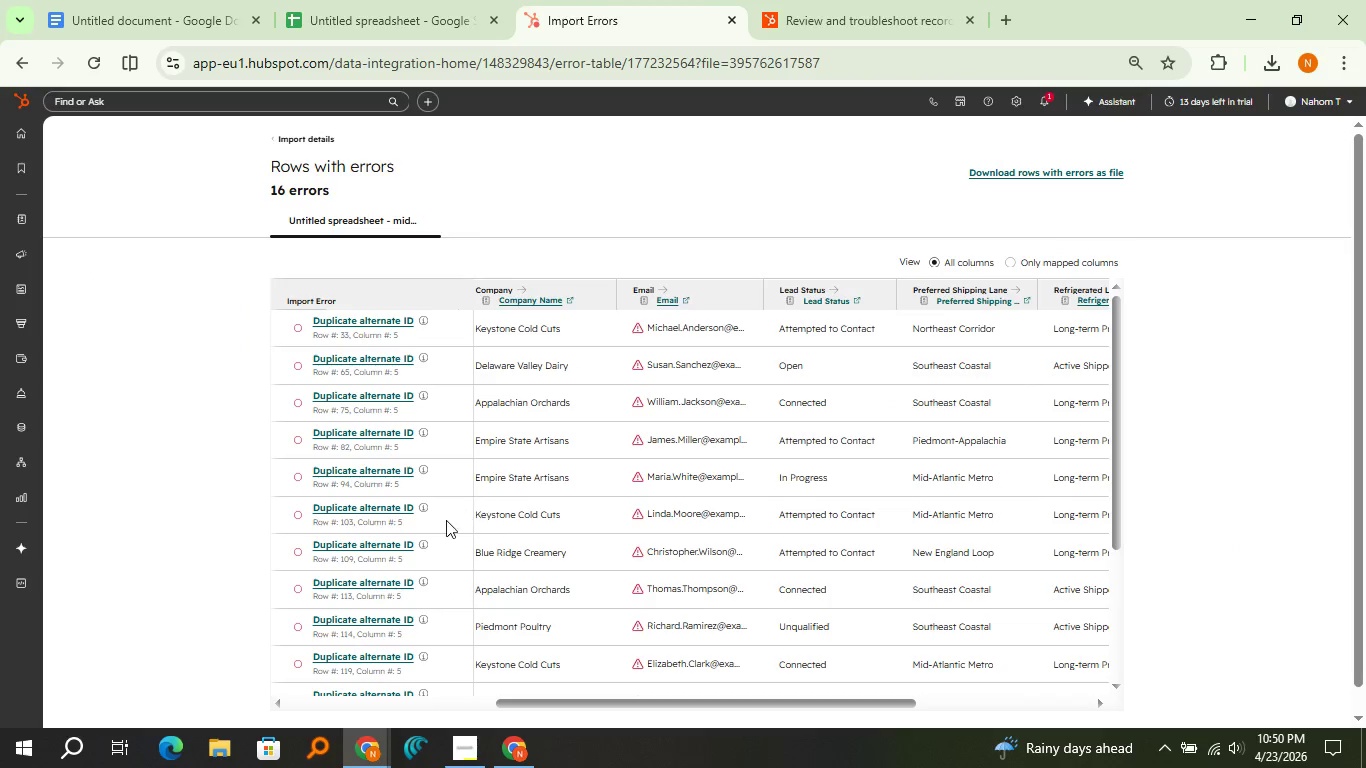 
mouse_move([425, 522])
 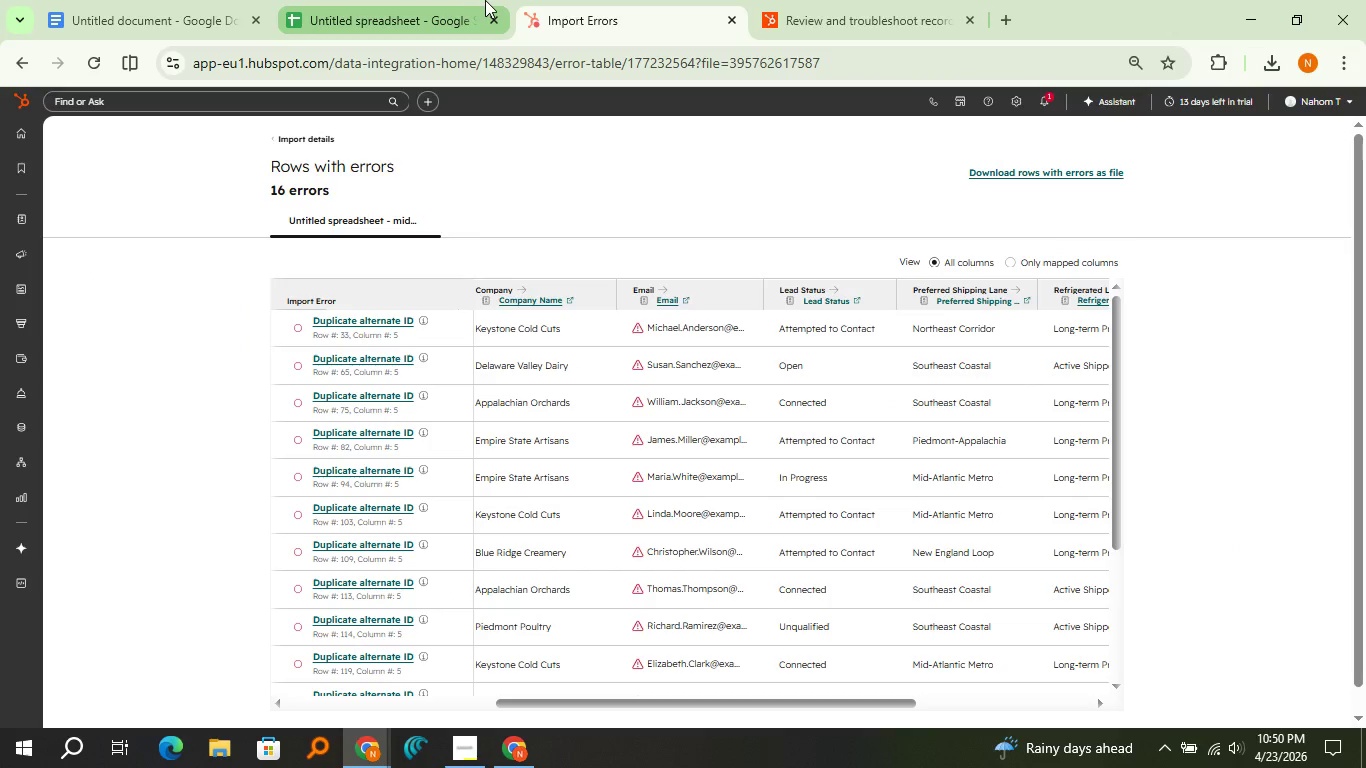 
left_click([471, 0])
 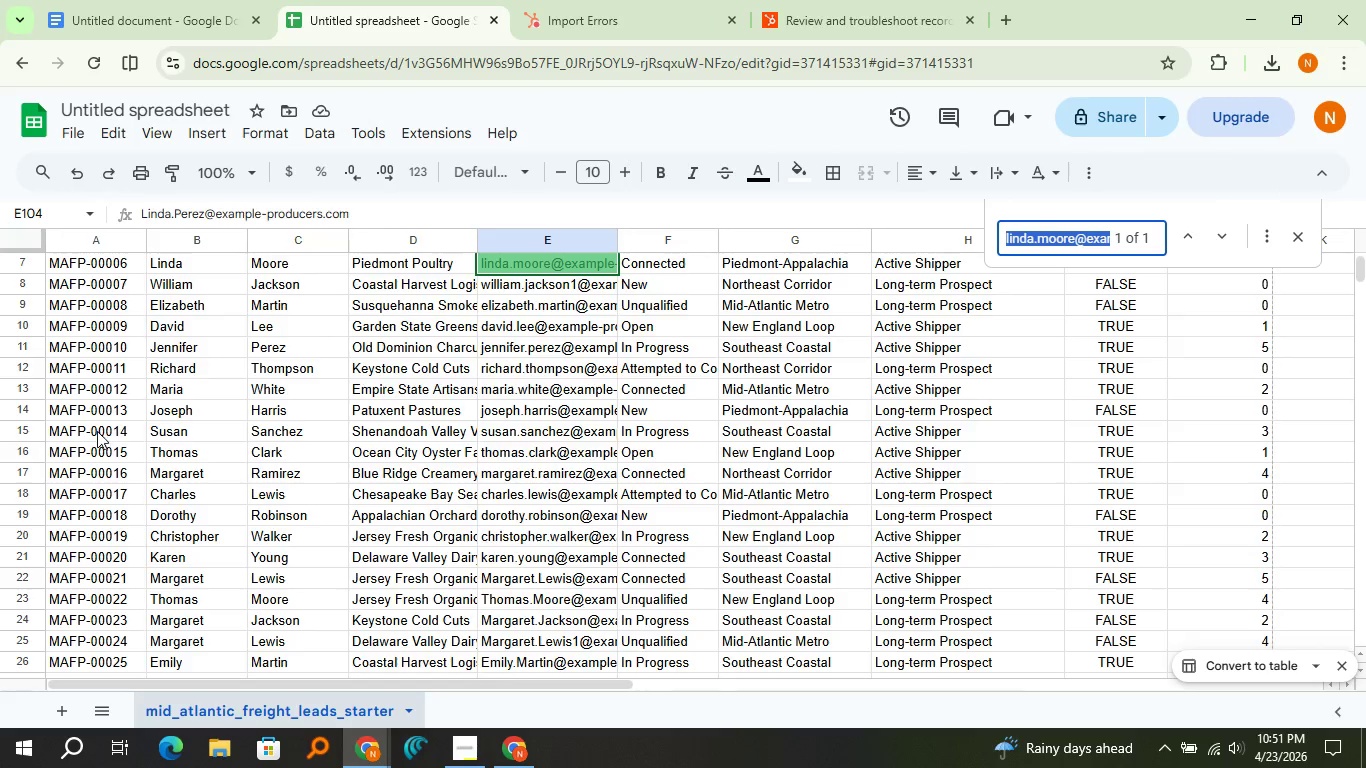 
scroll: coordinate [80, 523], scroll_direction: down, amount: 6.0
 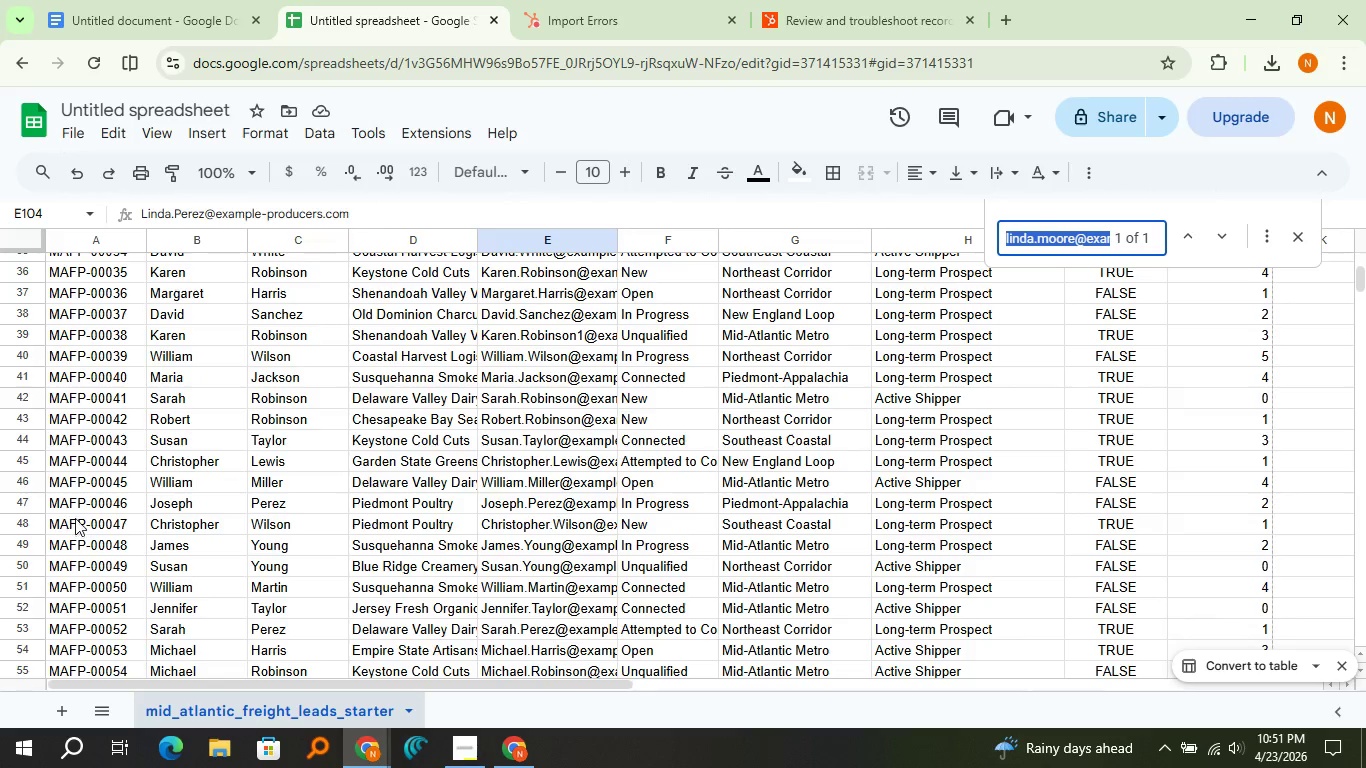 
left_click([77, 515])
 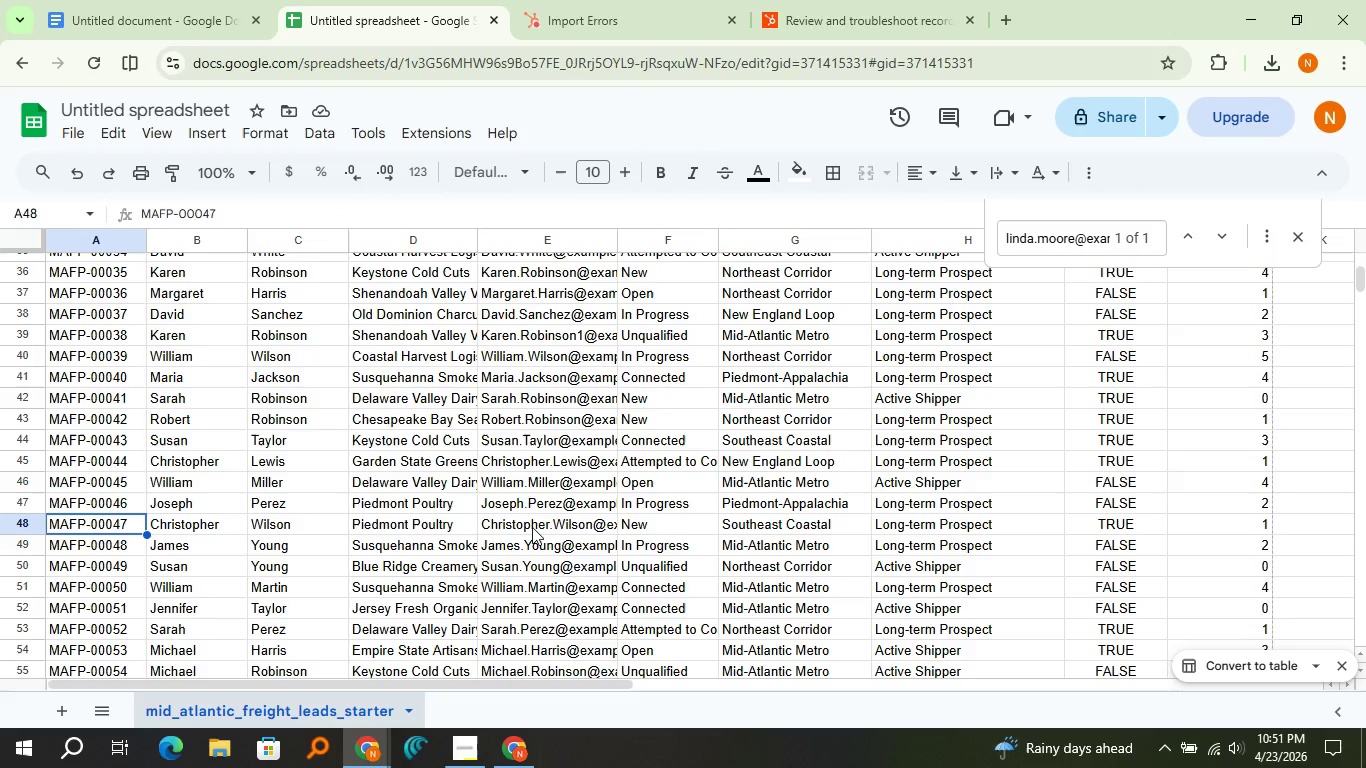 
left_click([532, 525])
 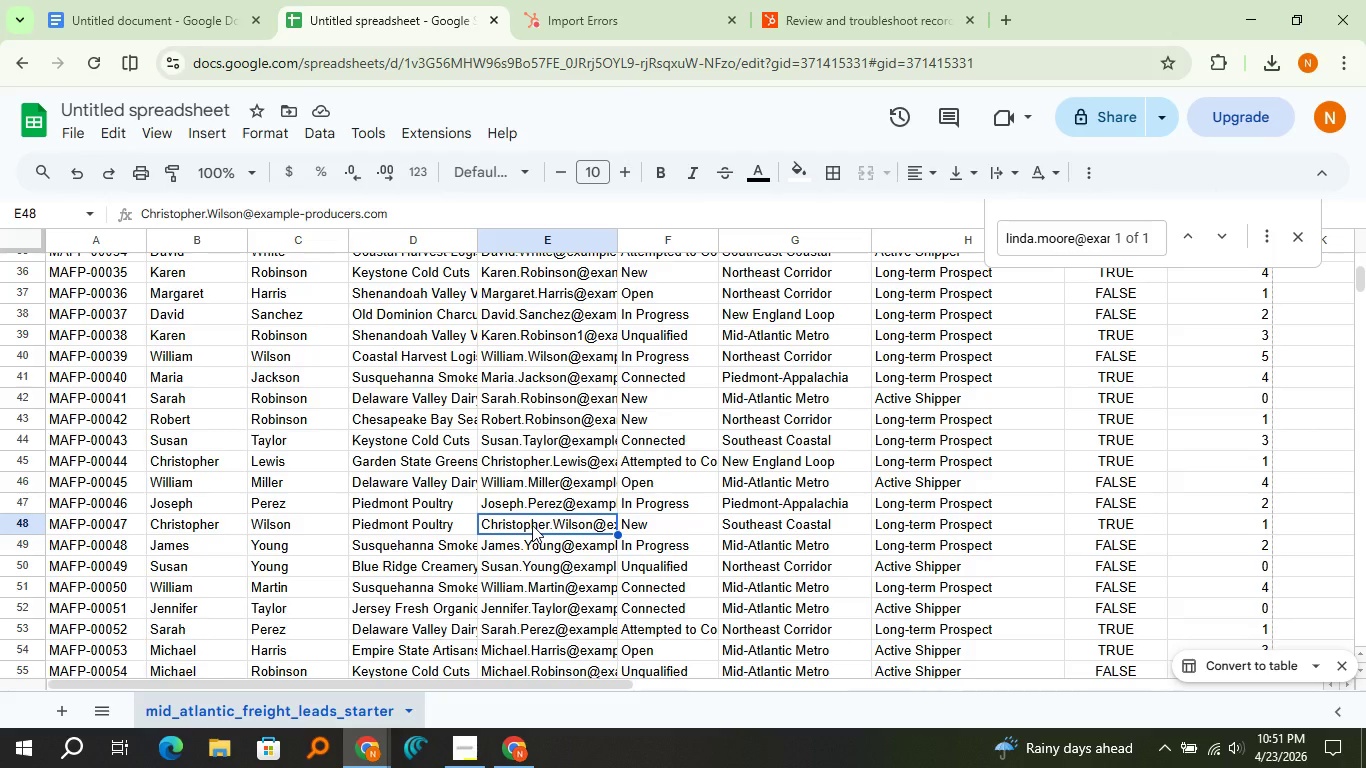 
key(Control+C)
 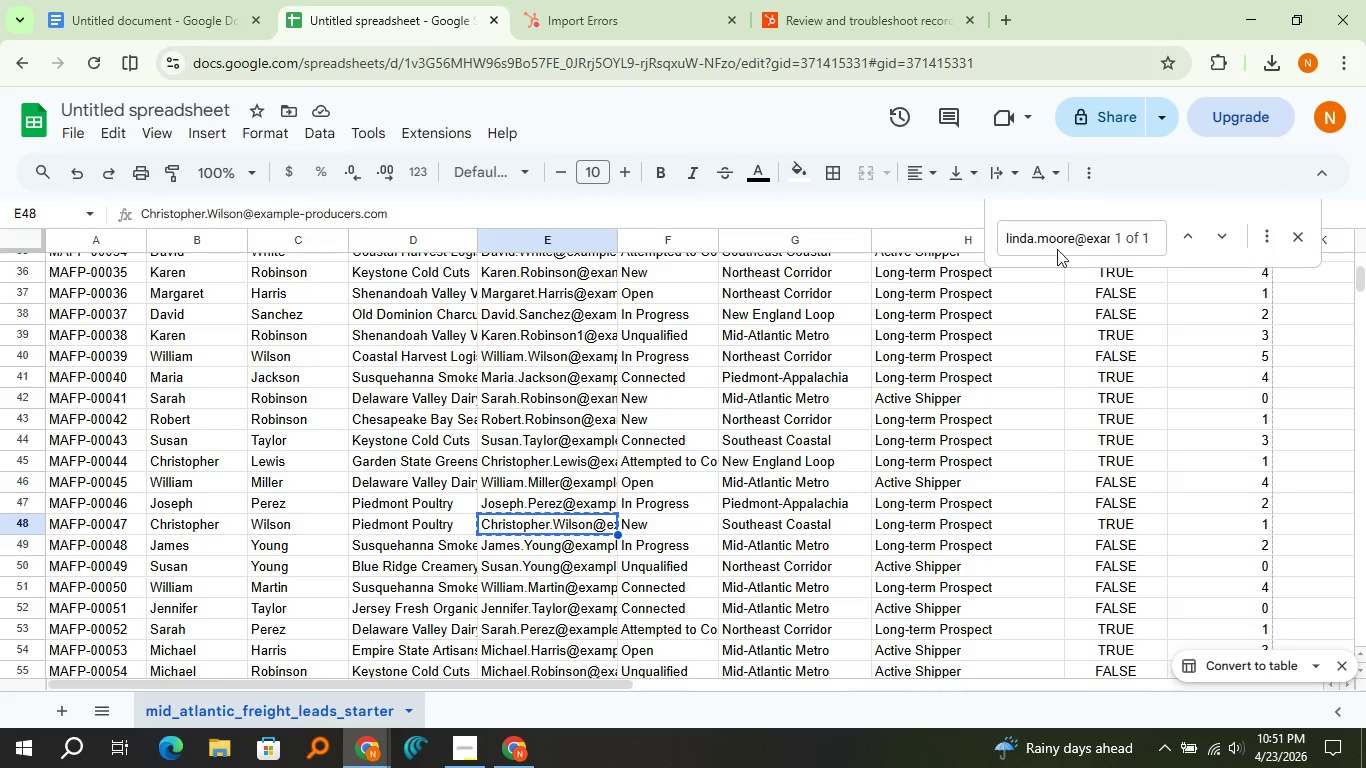 
double_click([1059, 239])
 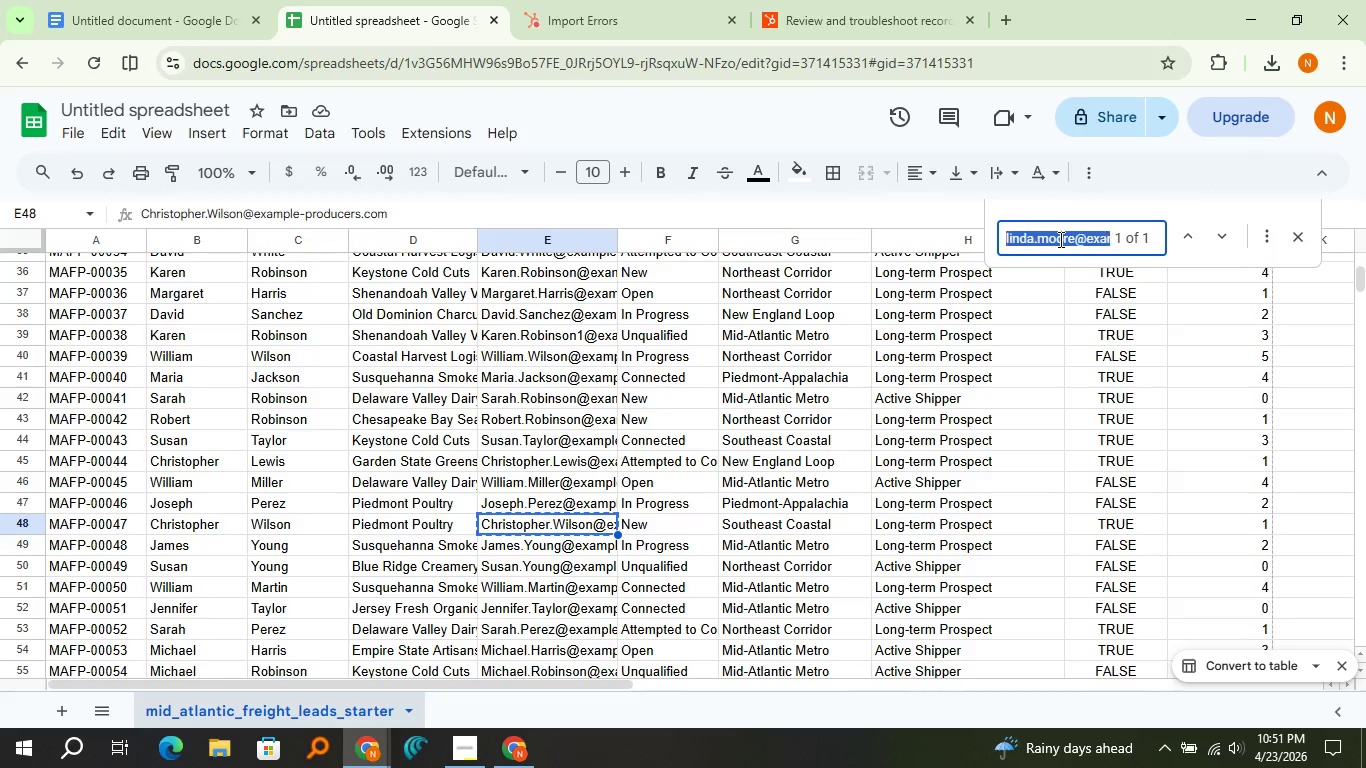 
triple_click([1059, 239])
 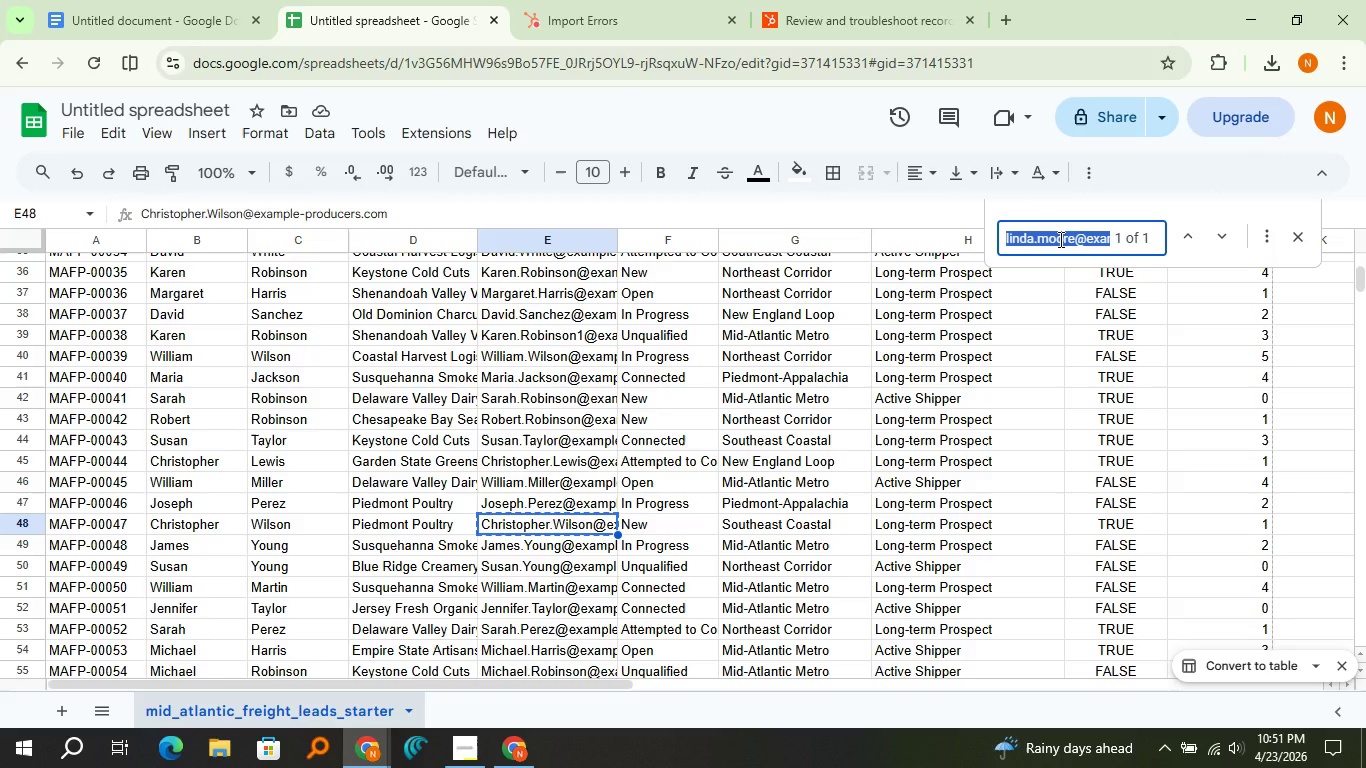 
key(Control+V)
 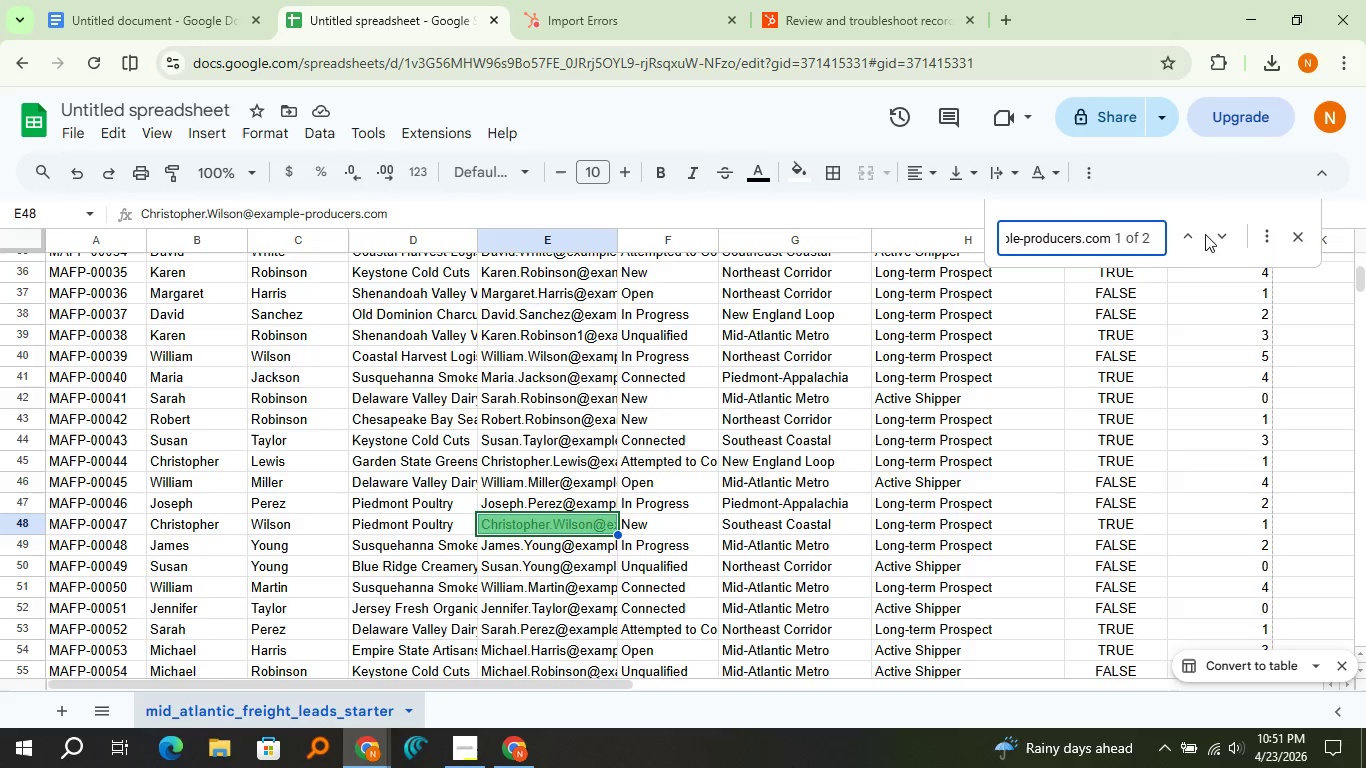 
left_click([1214, 234])
 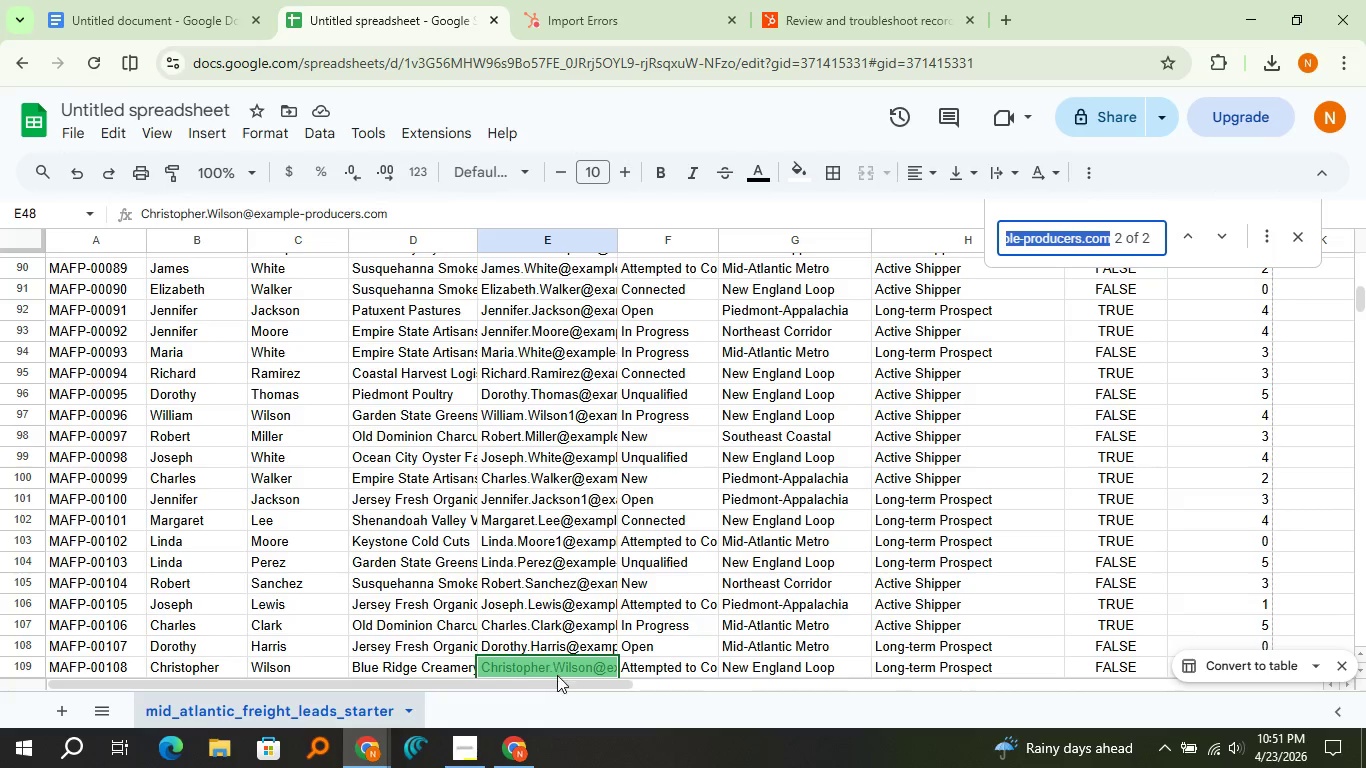 
left_click([554, 675])
 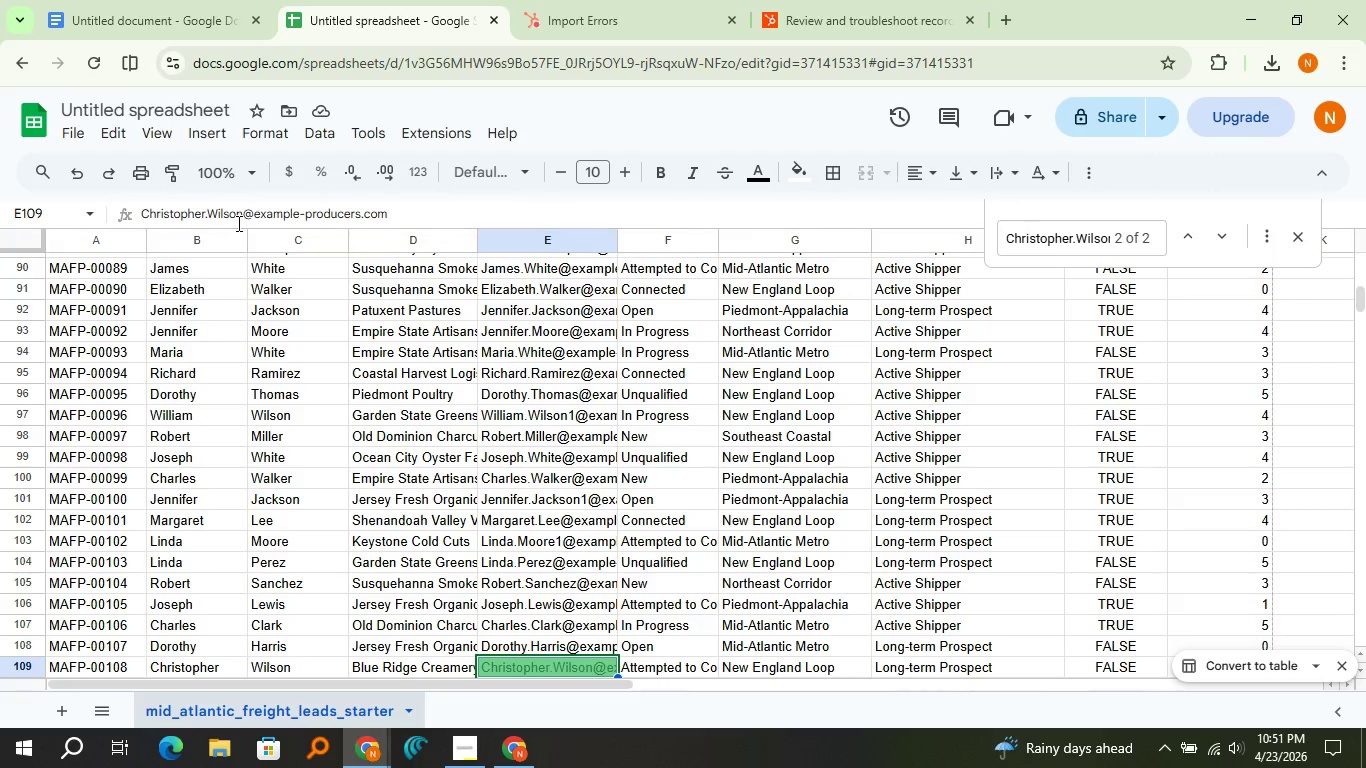 
left_click([241, 211])
 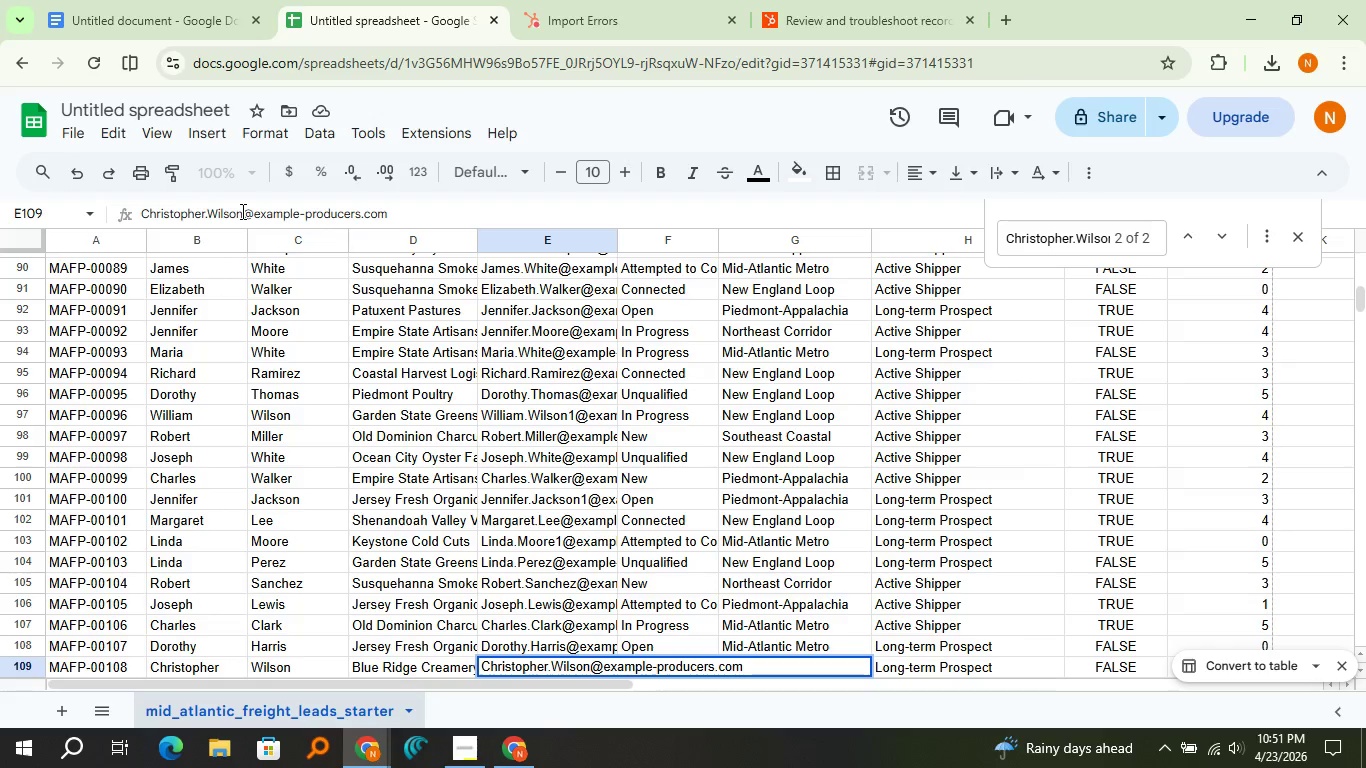 
key(1)
 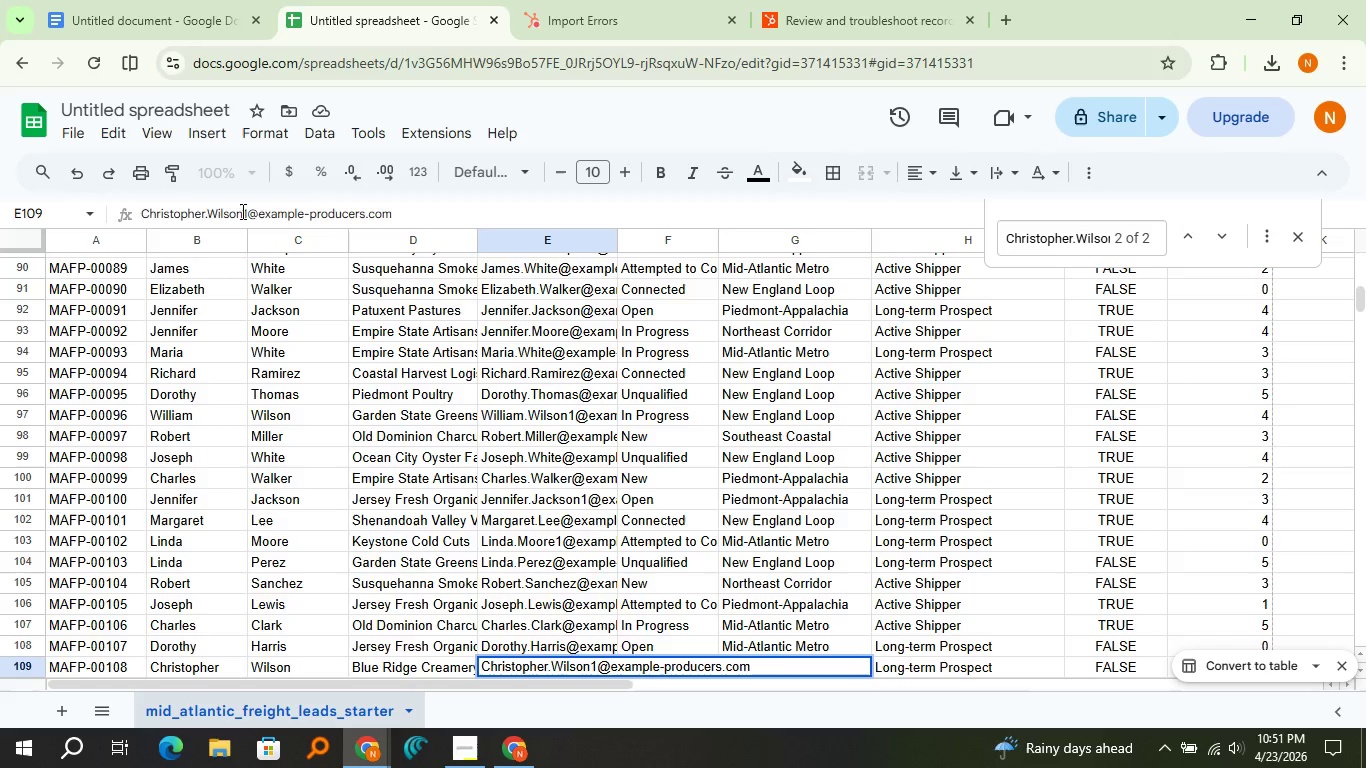 
key(Enter)
 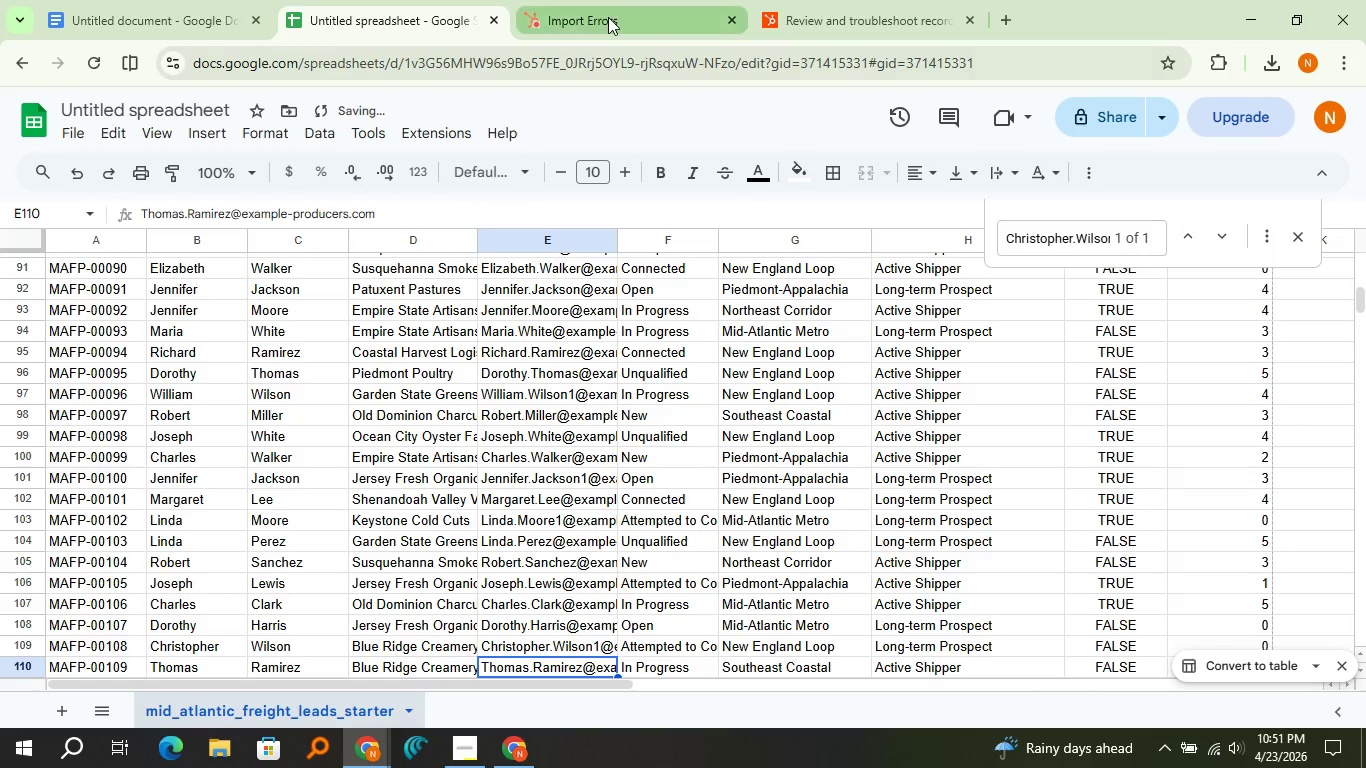 
left_click([608, 17])
 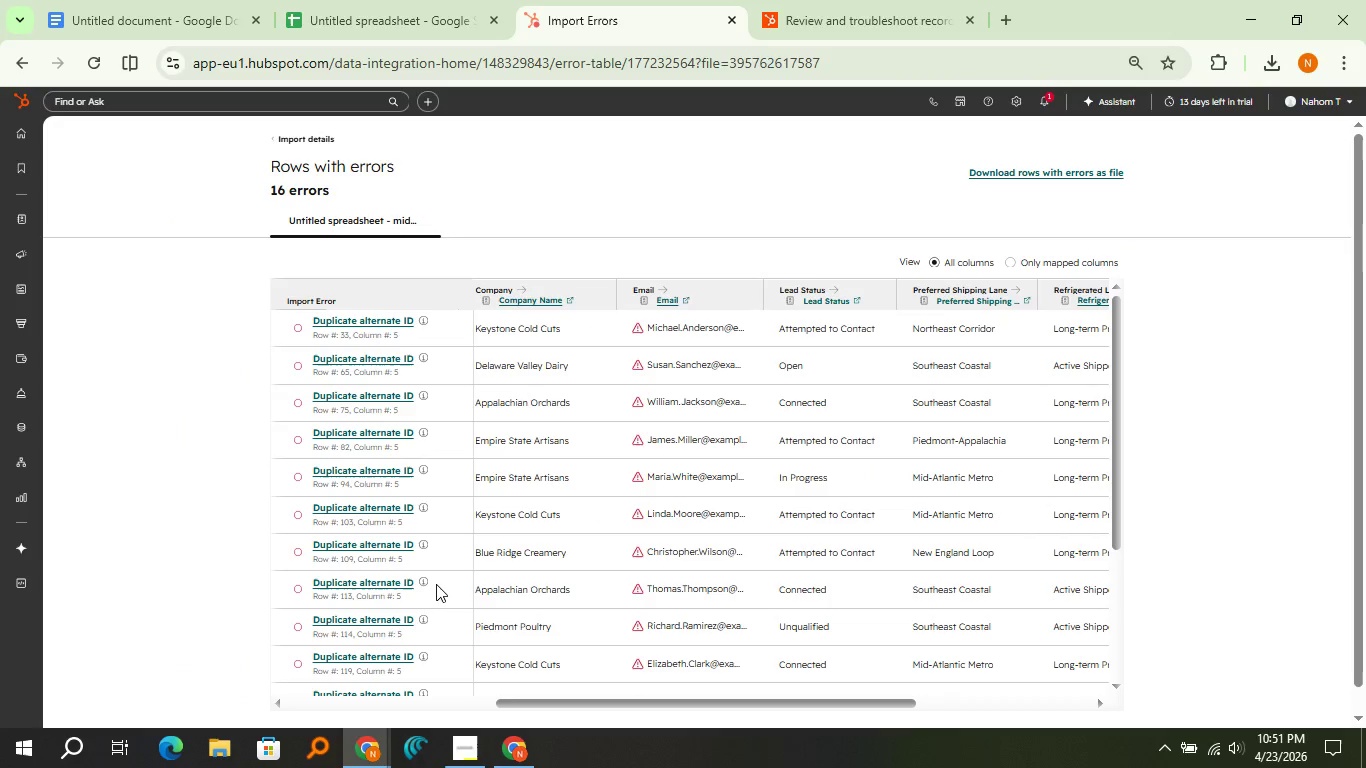 
left_click([423, 583])
 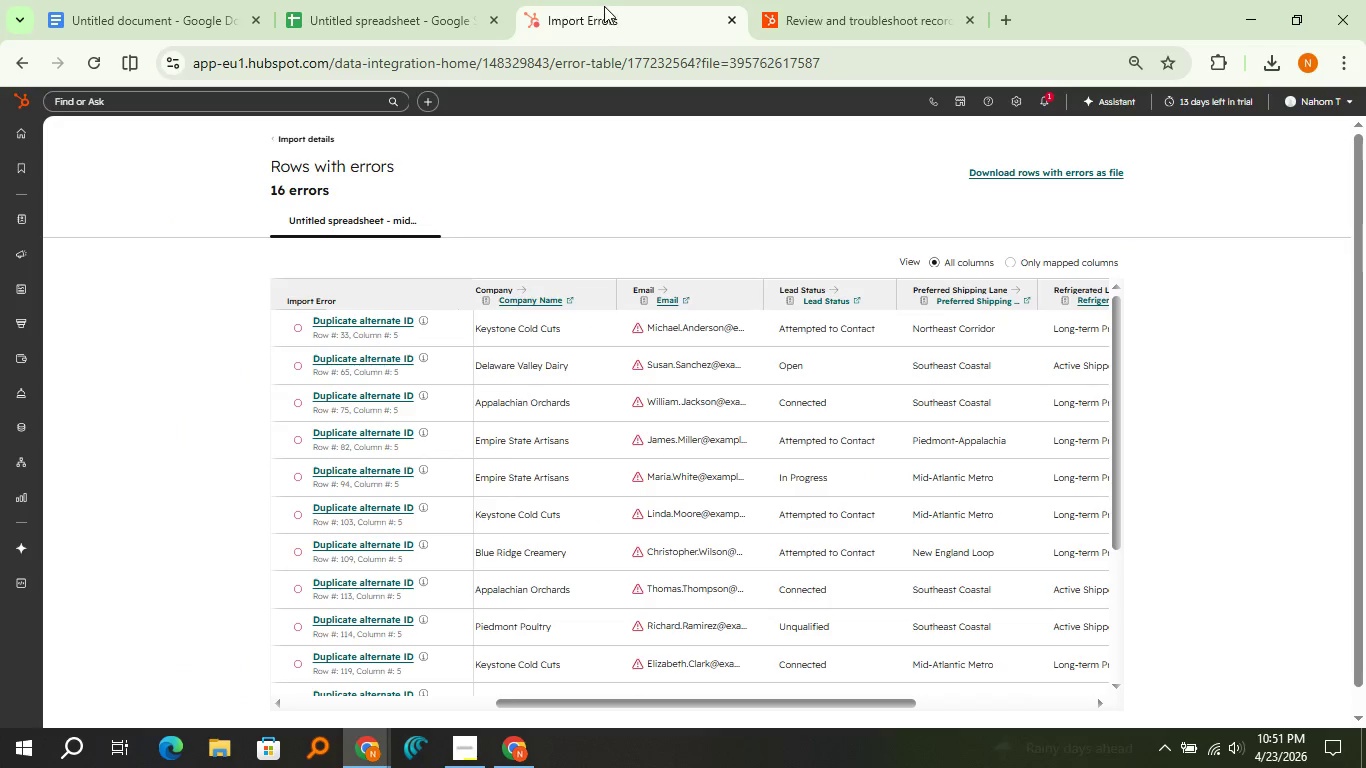 
left_click([479, 0])
 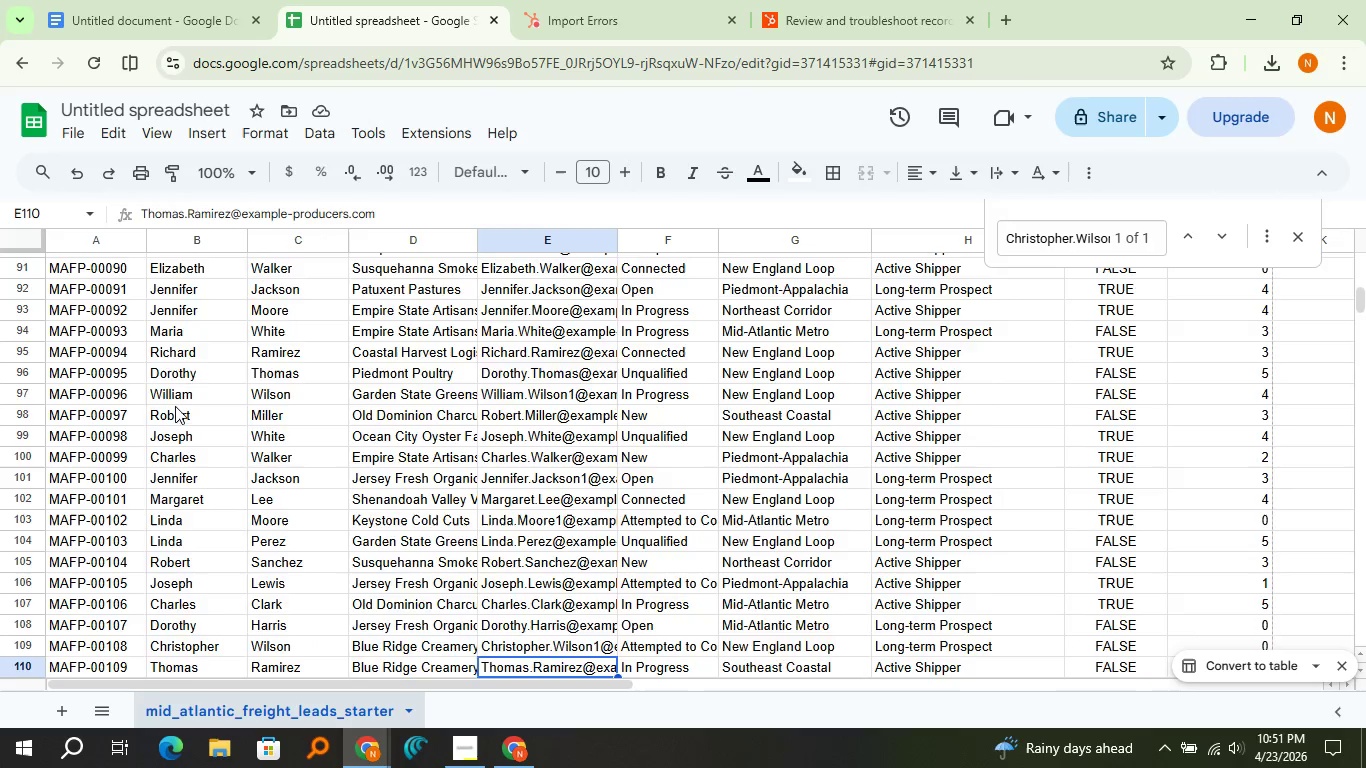 
scroll: coordinate [178, 426], scroll_direction: down, amount: 2.0
 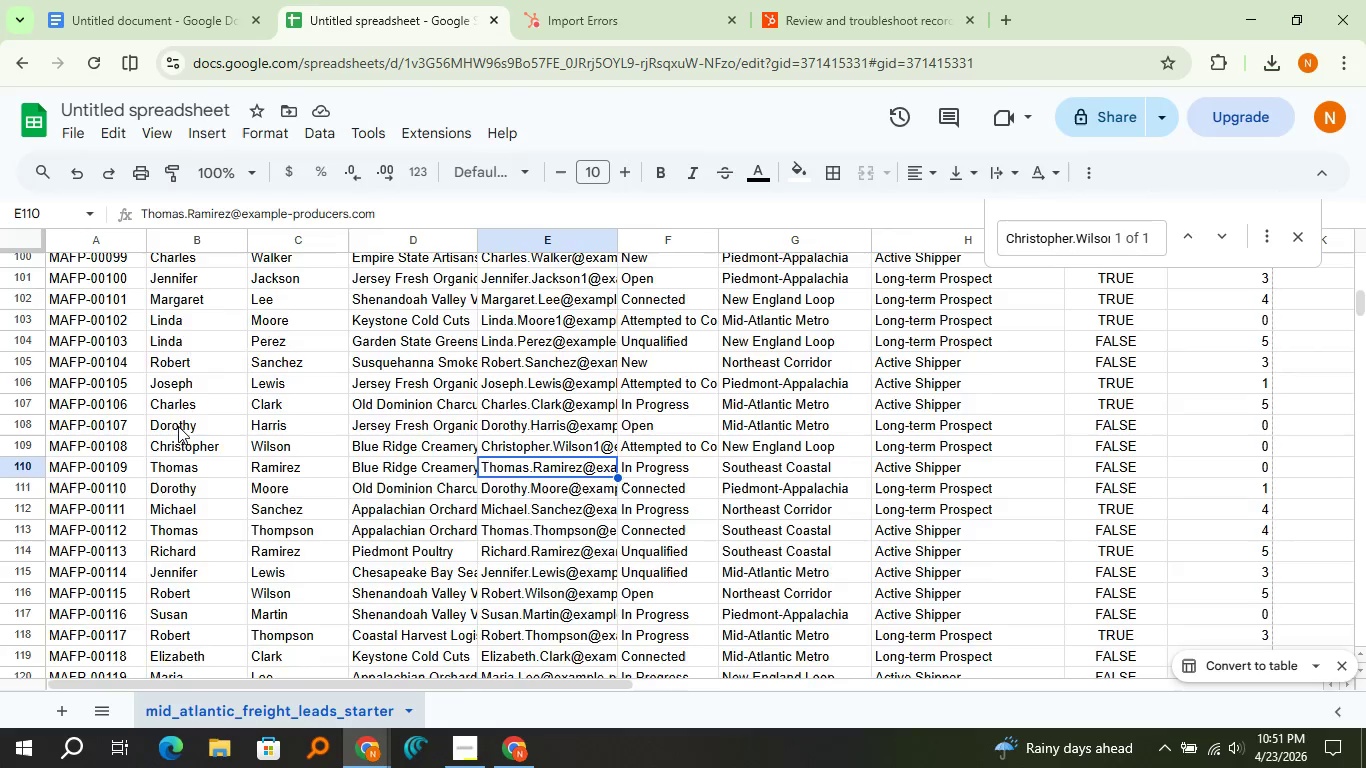 
scroll: coordinate [178, 426], scroll_direction: up, amount: 3.0
 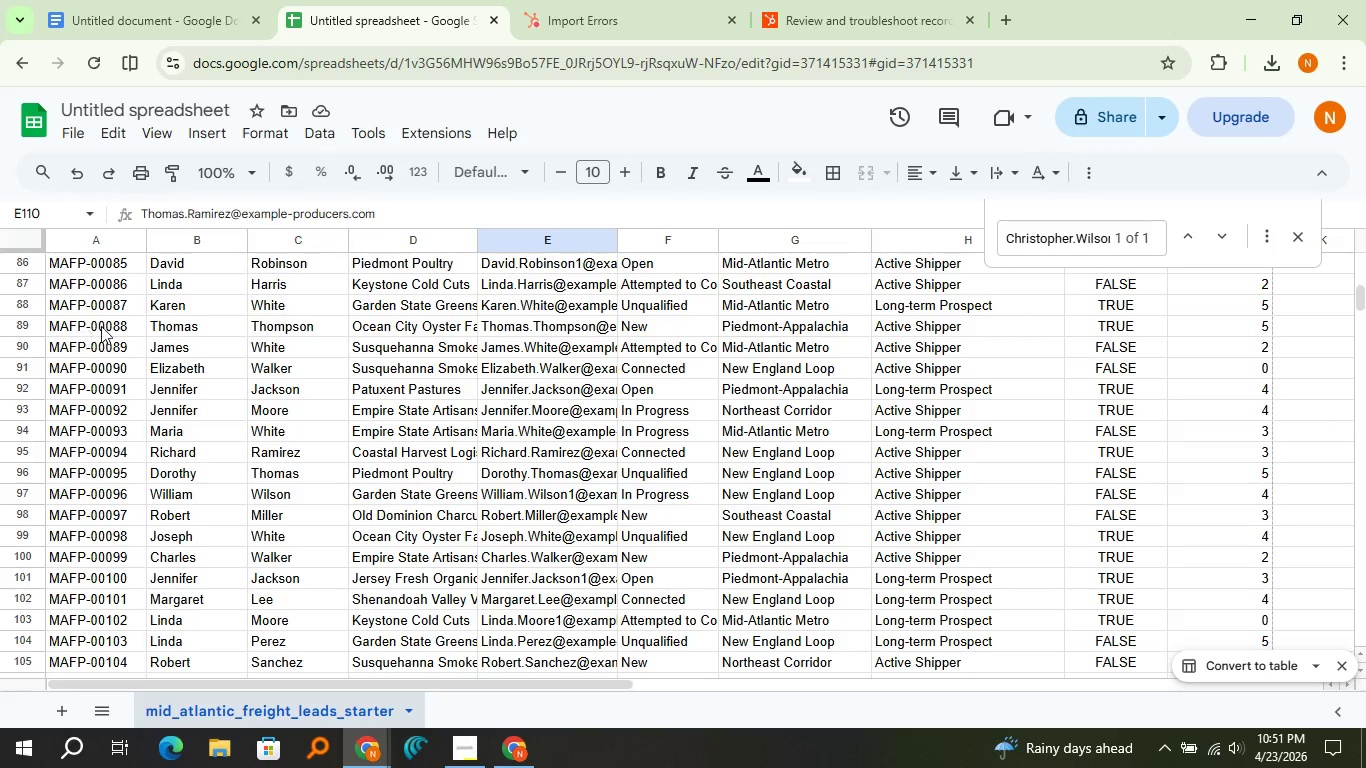 
left_click([109, 328])
 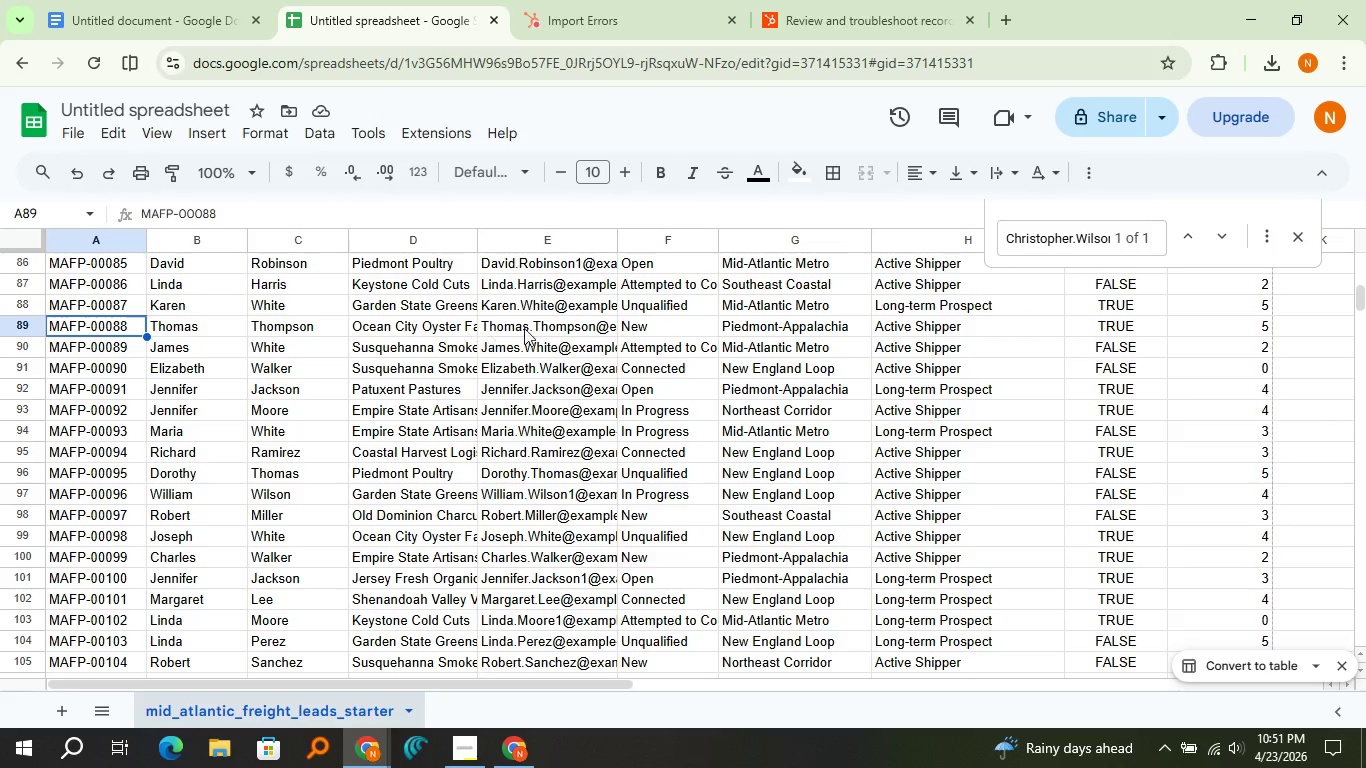 
left_click([524, 328])
 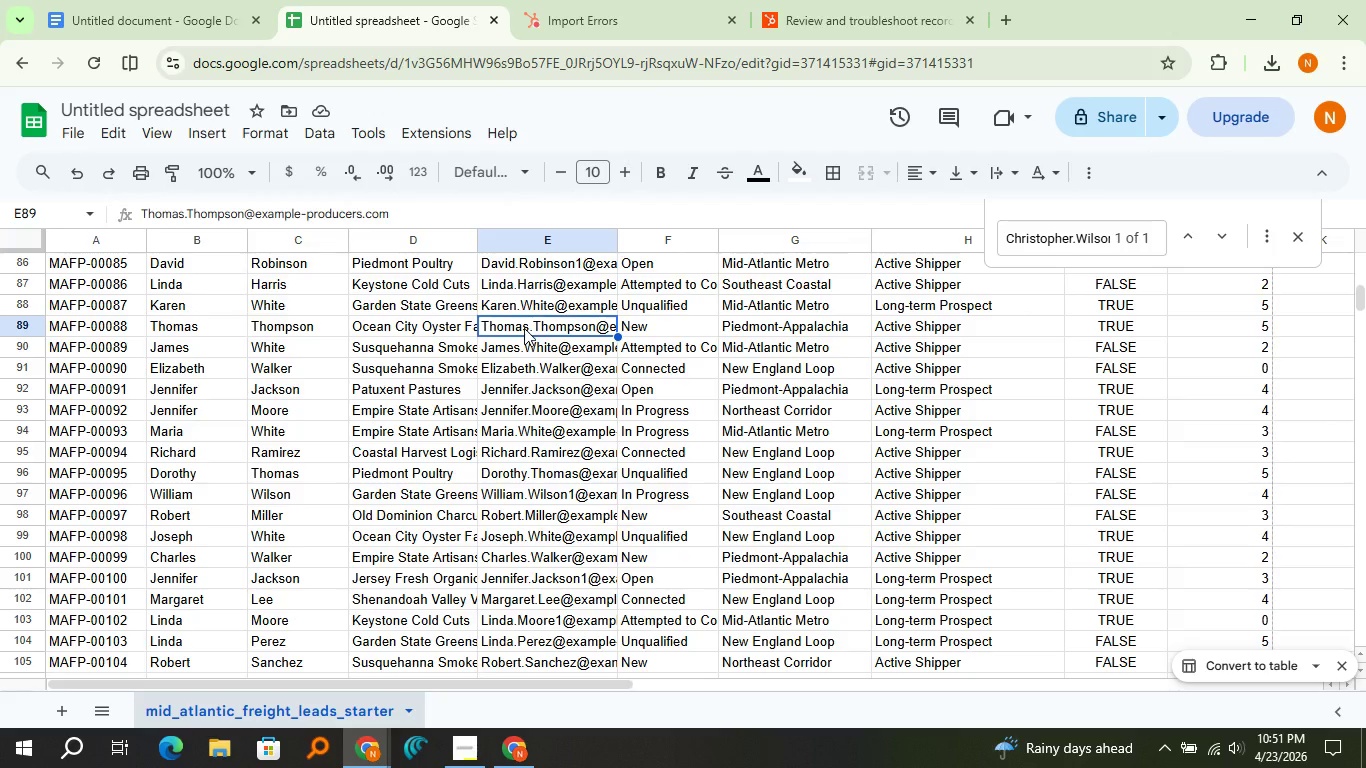 
key(Control+C)
 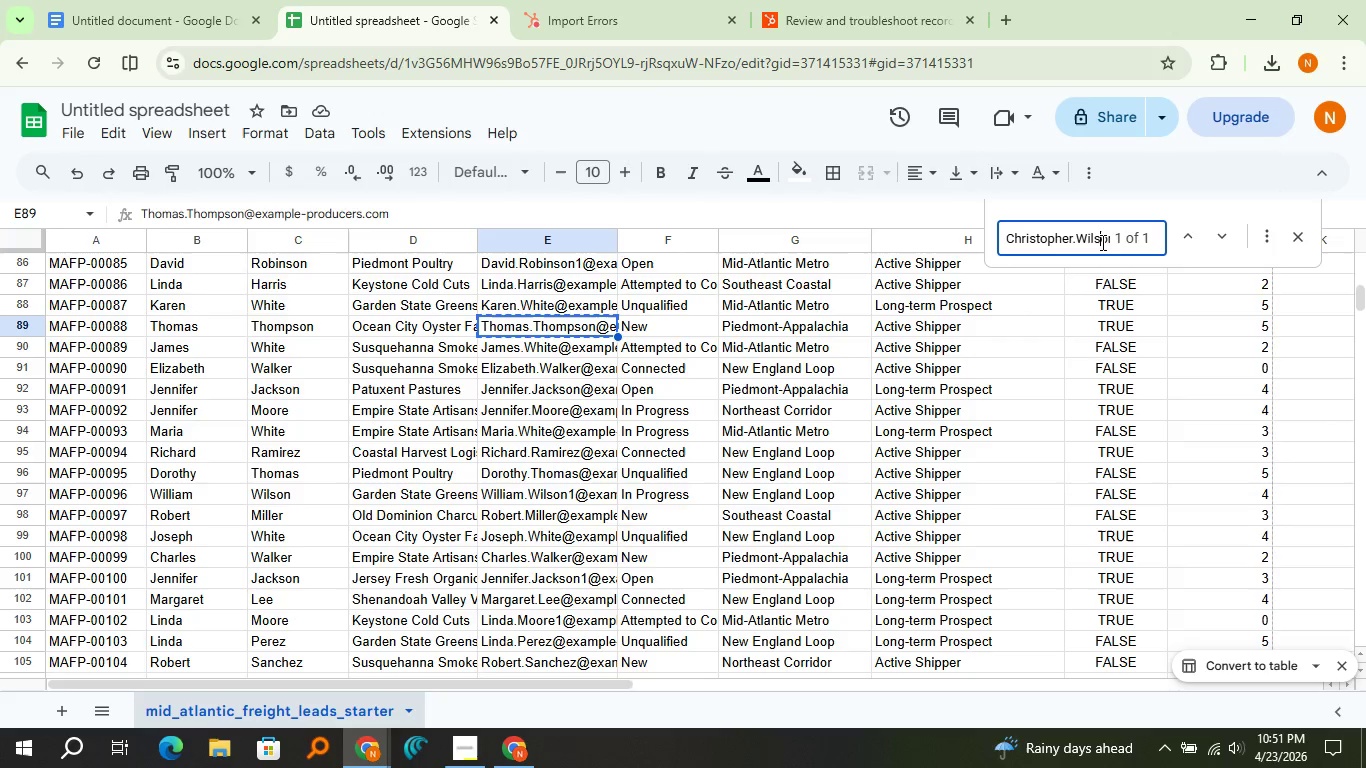 
double_click([1101, 242])
 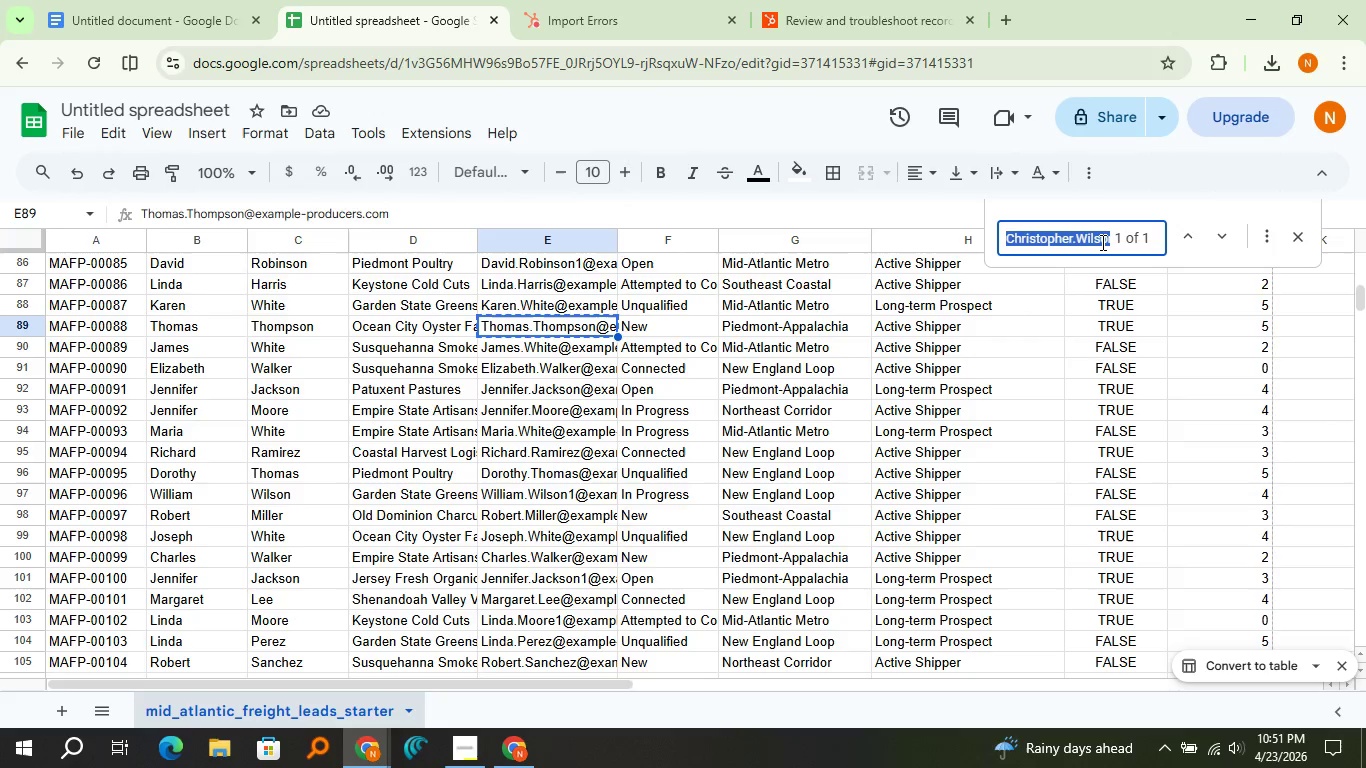 
triple_click([1101, 242])
 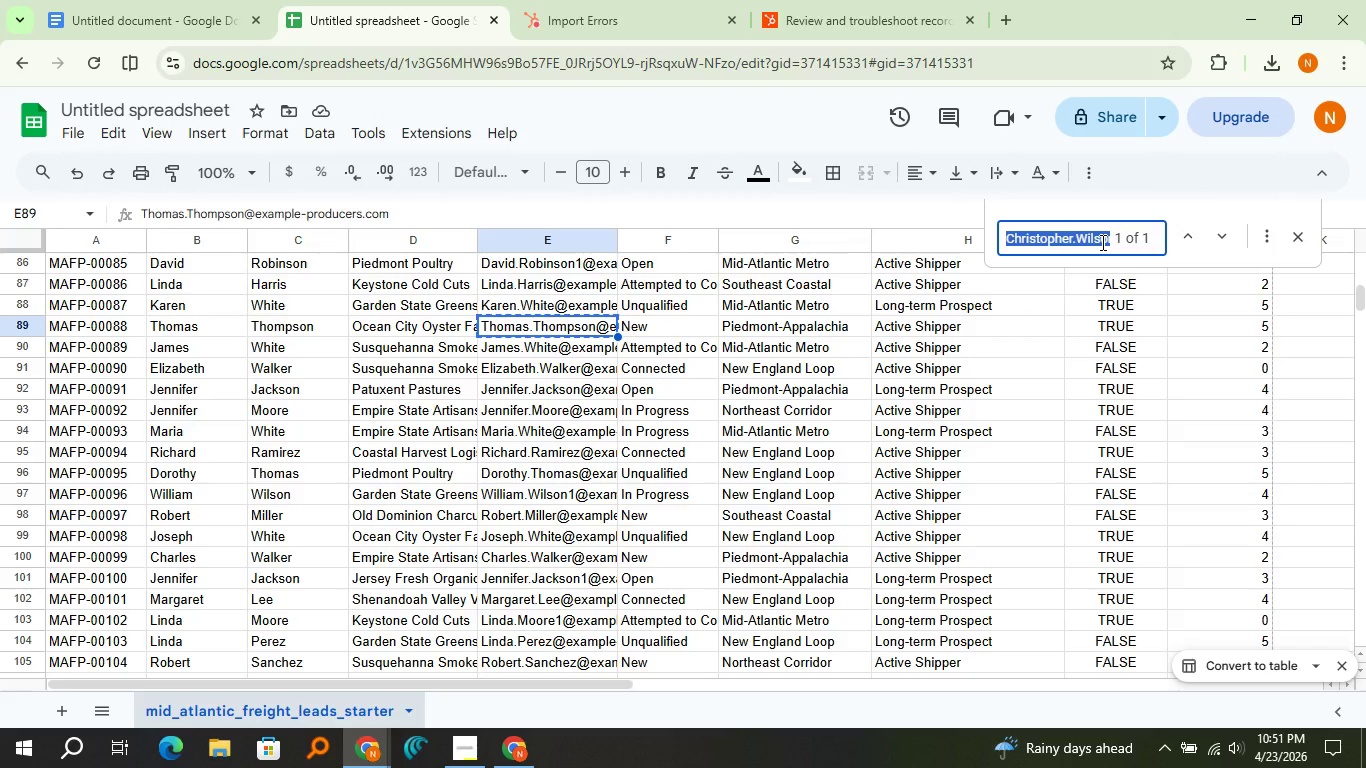 
key(Control+V)
 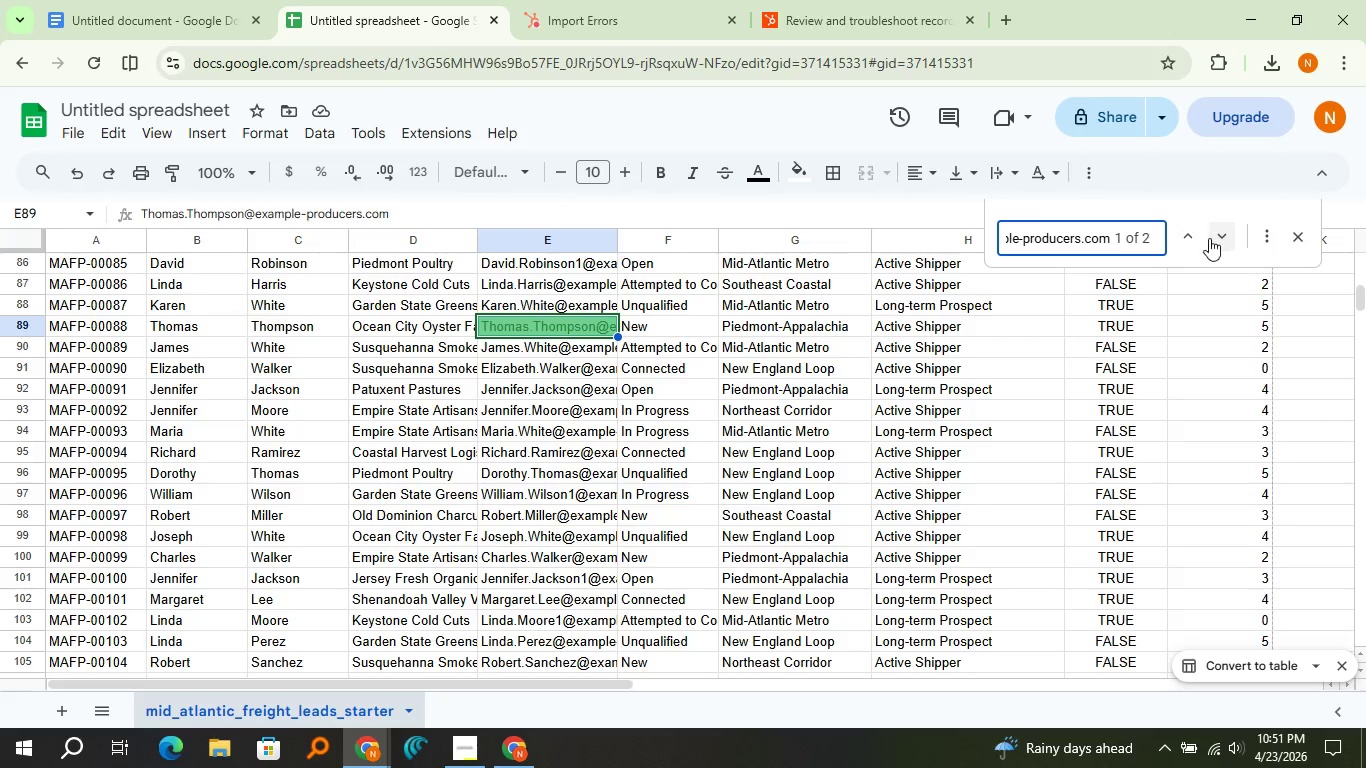 
left_click([1210, 238])
 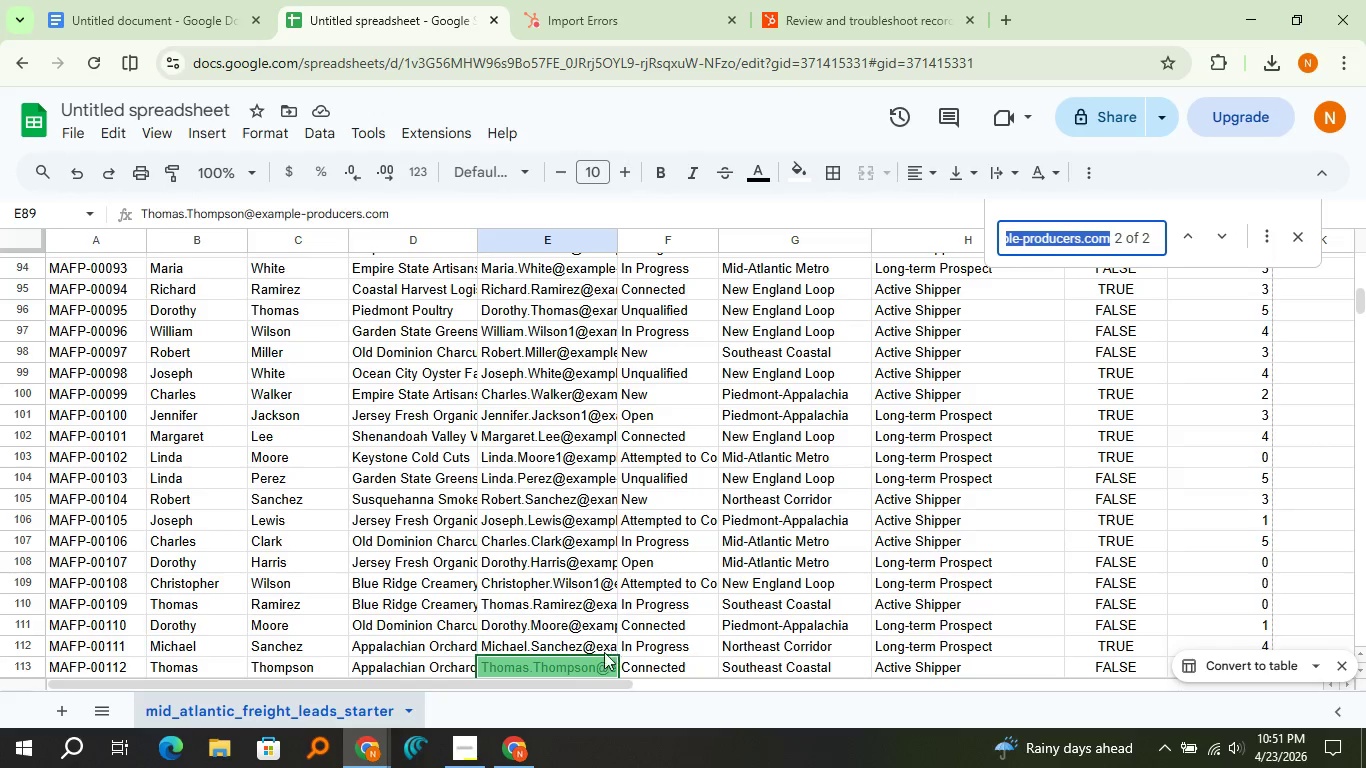 
left_click([591, 665])
 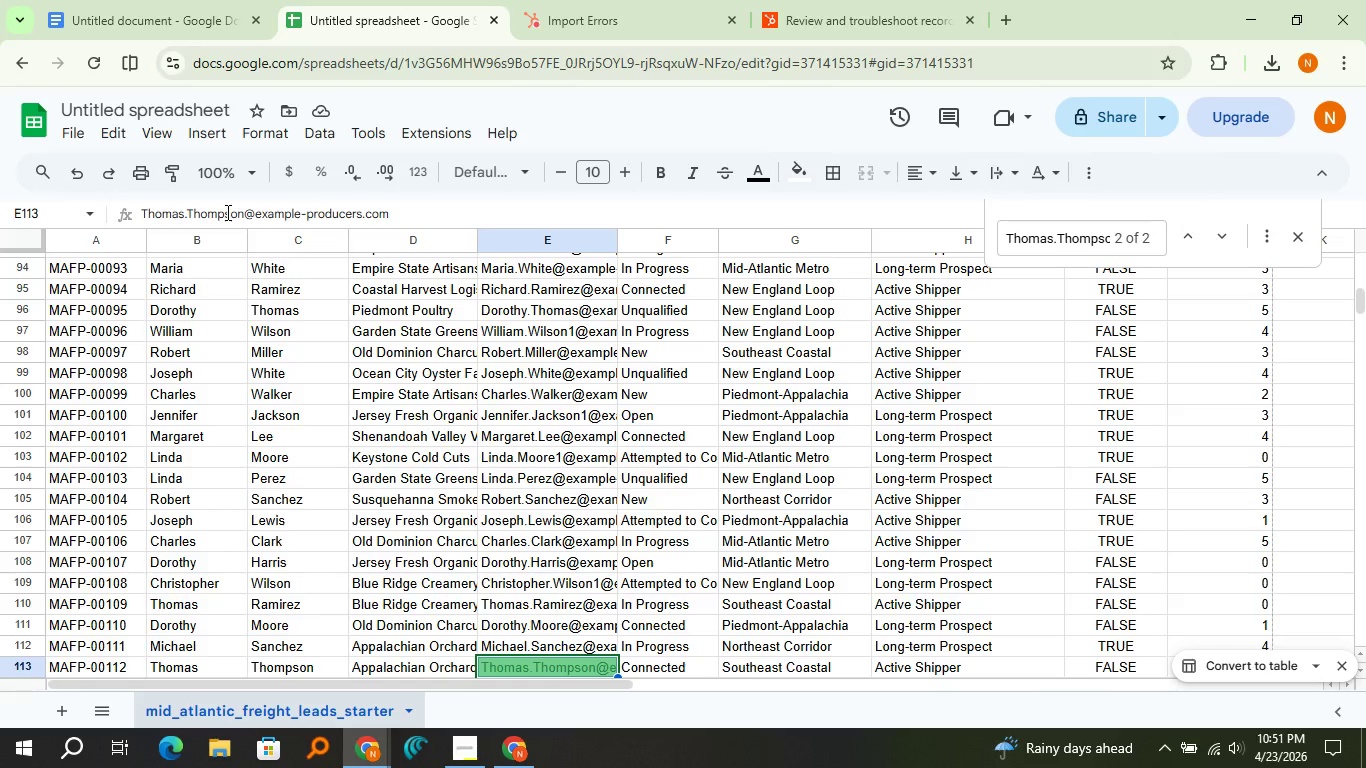 
left_click([239, 217])
 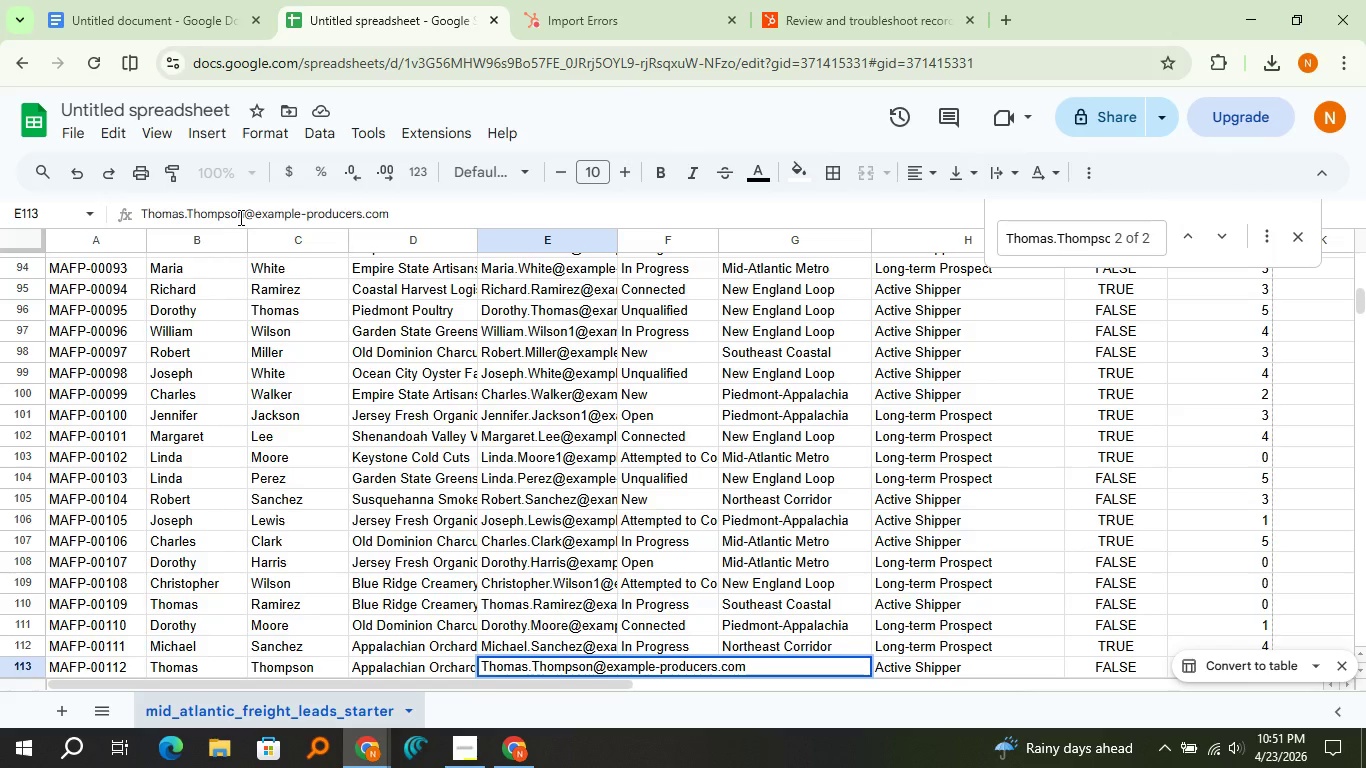 
key(ArrowRight)
 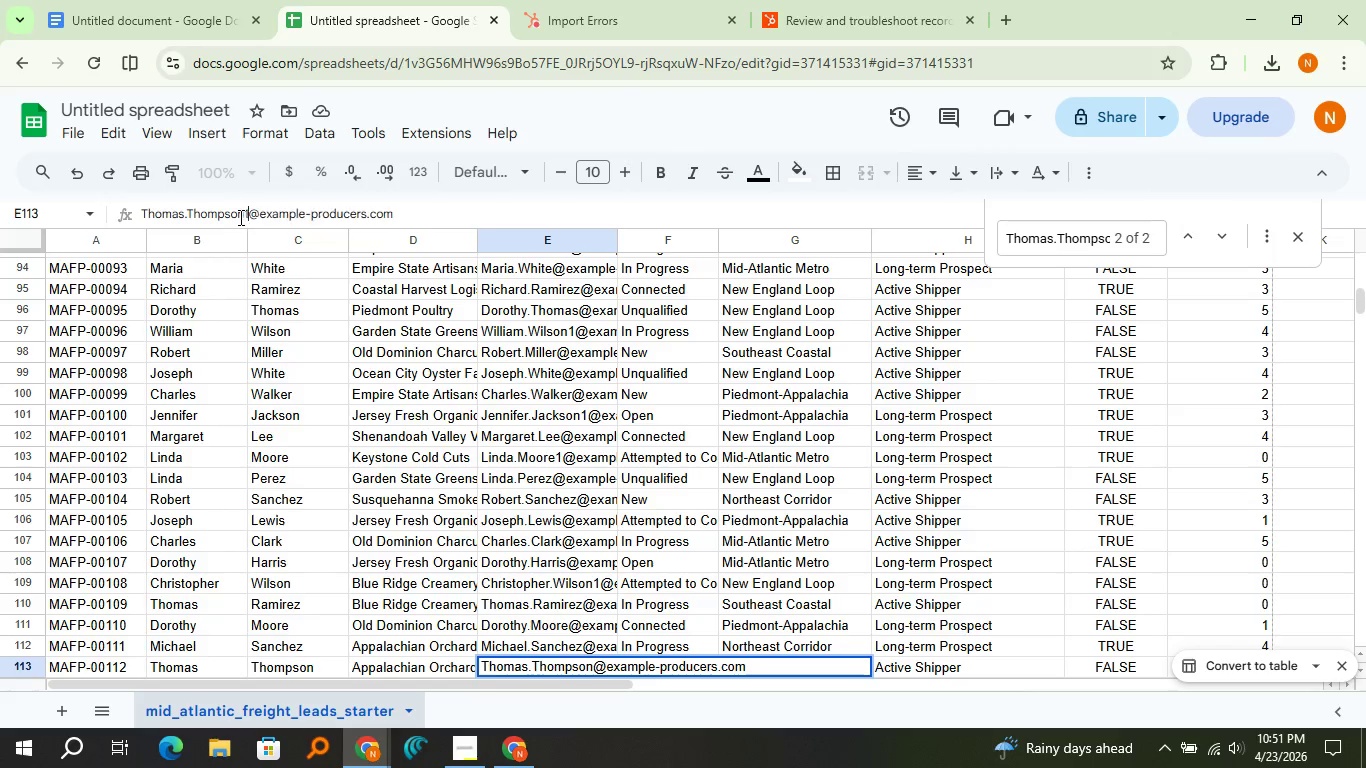 
key(1)
 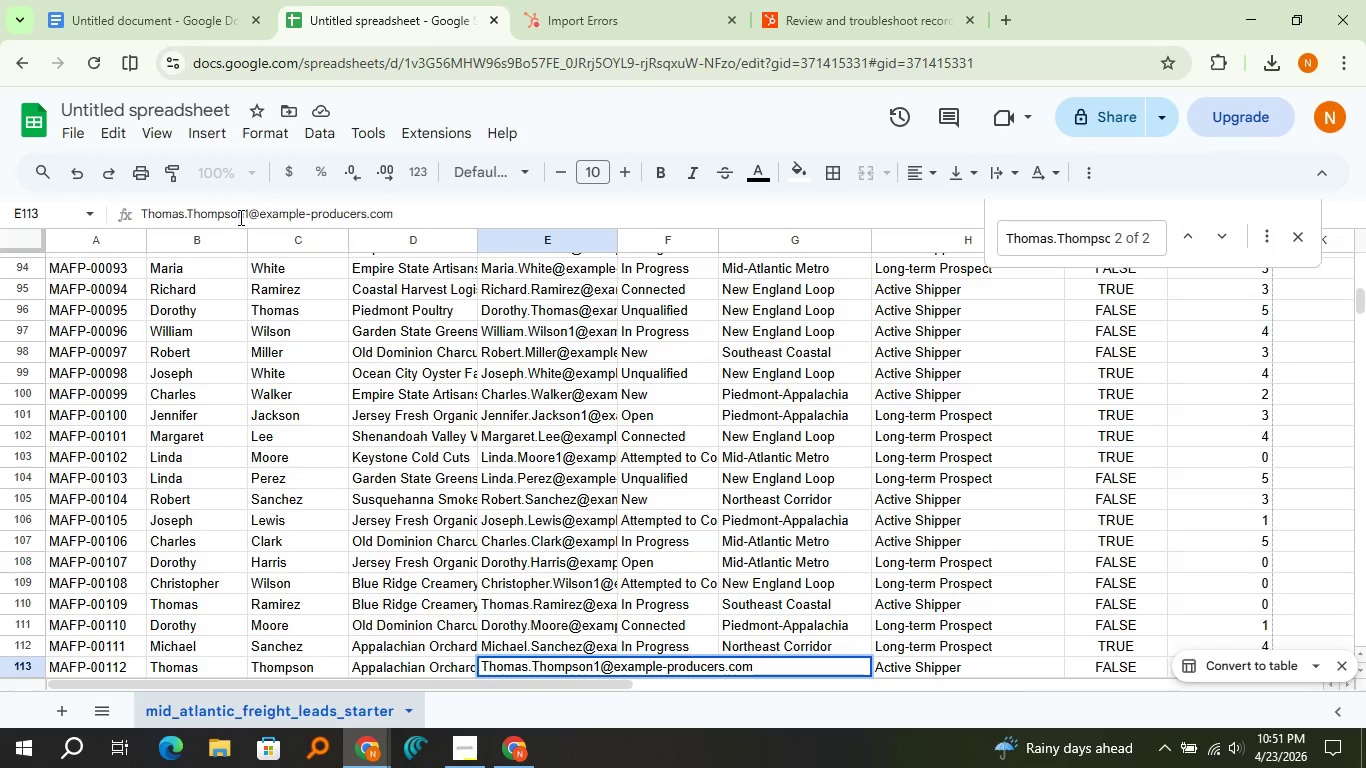 
key(Enter)
 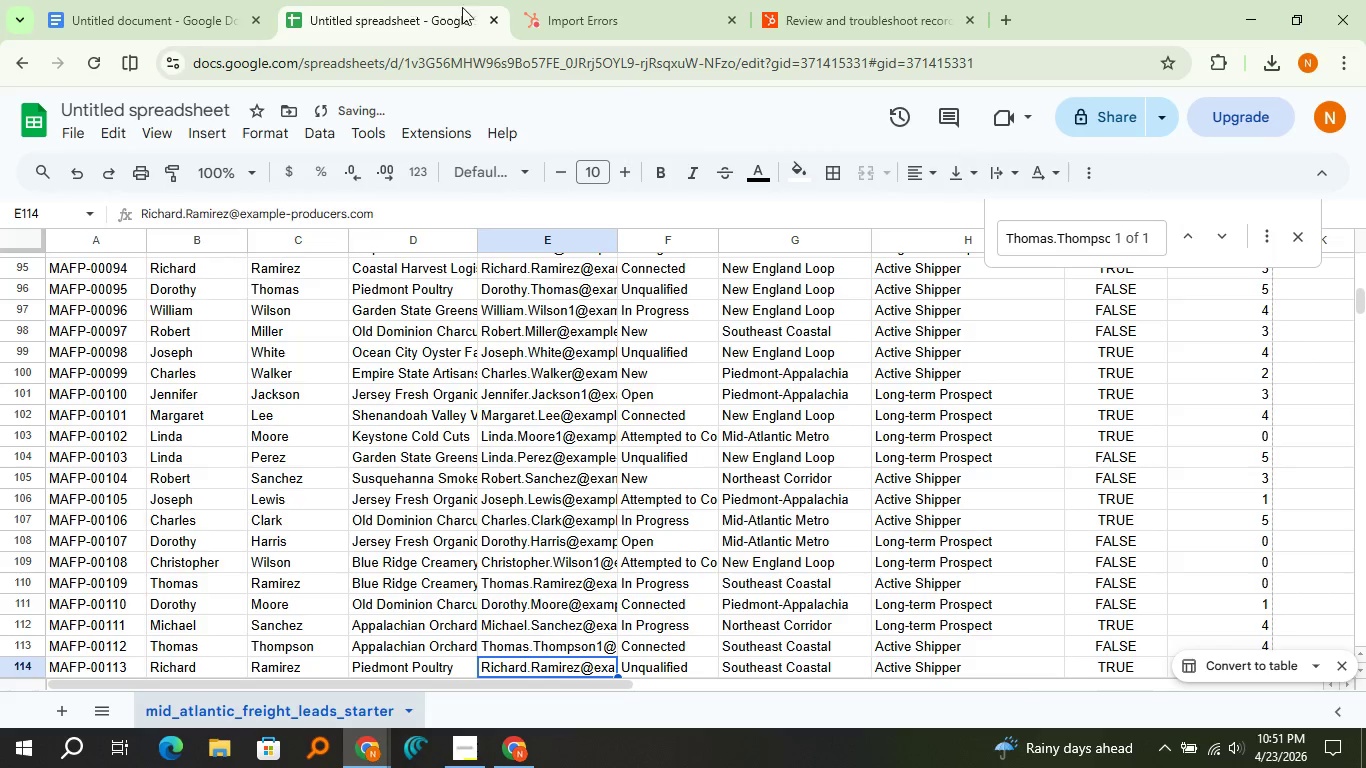 
left_click([558, 14])
 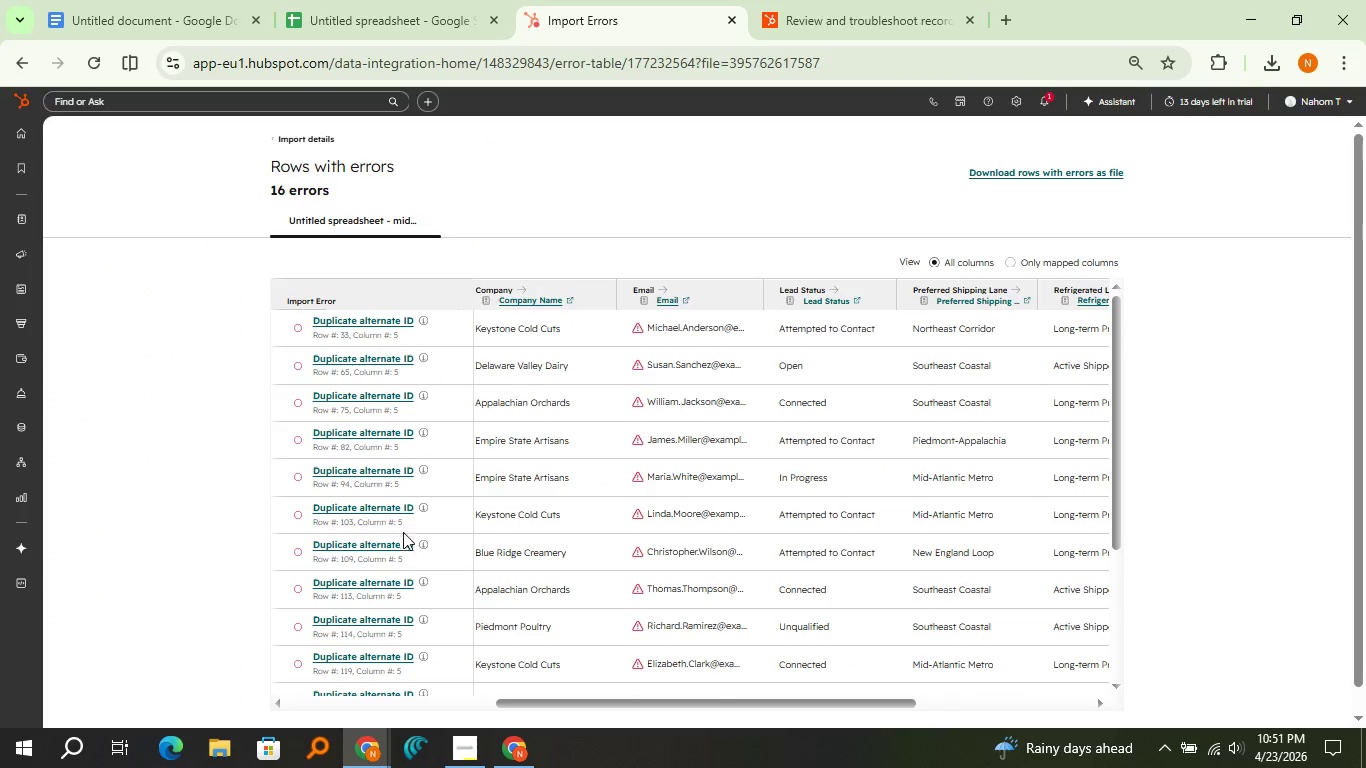 
mouse_move([439, 602])
 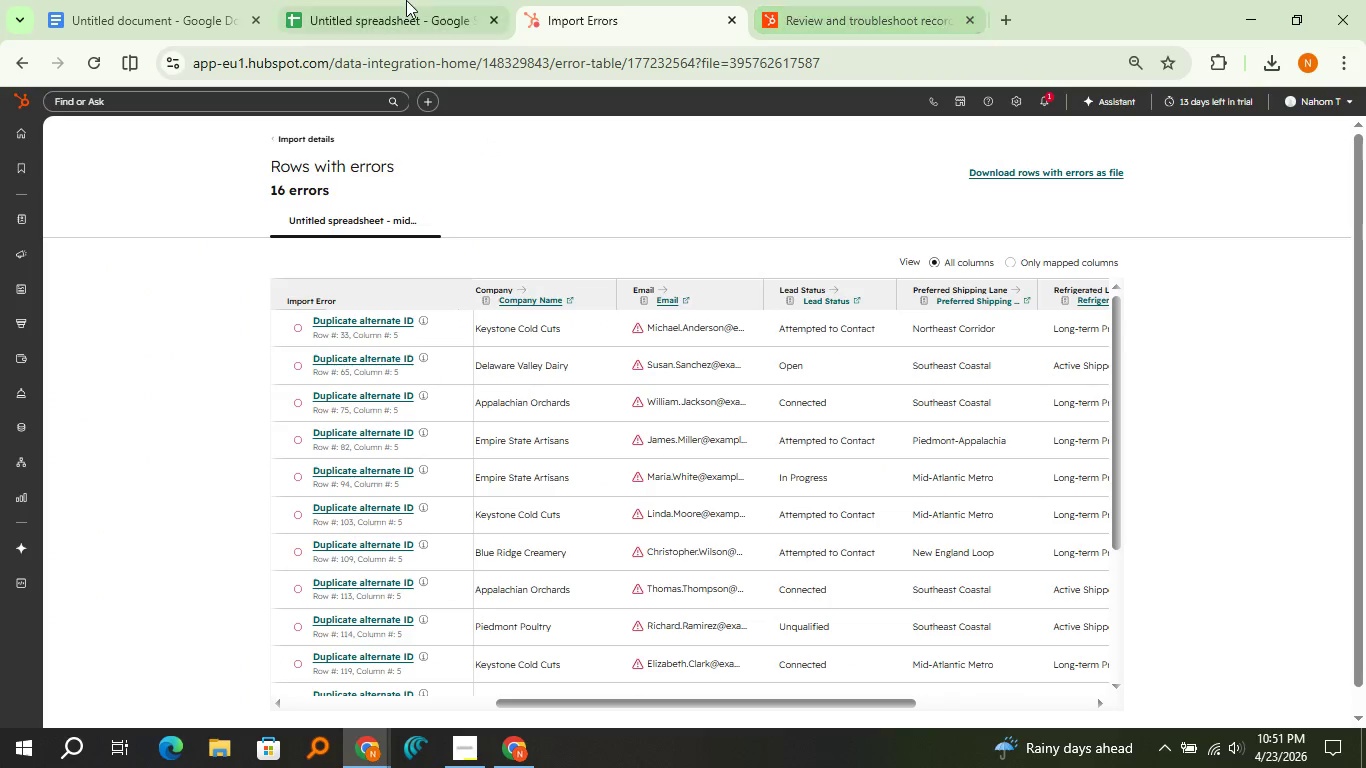 
left_click([406, 0])
 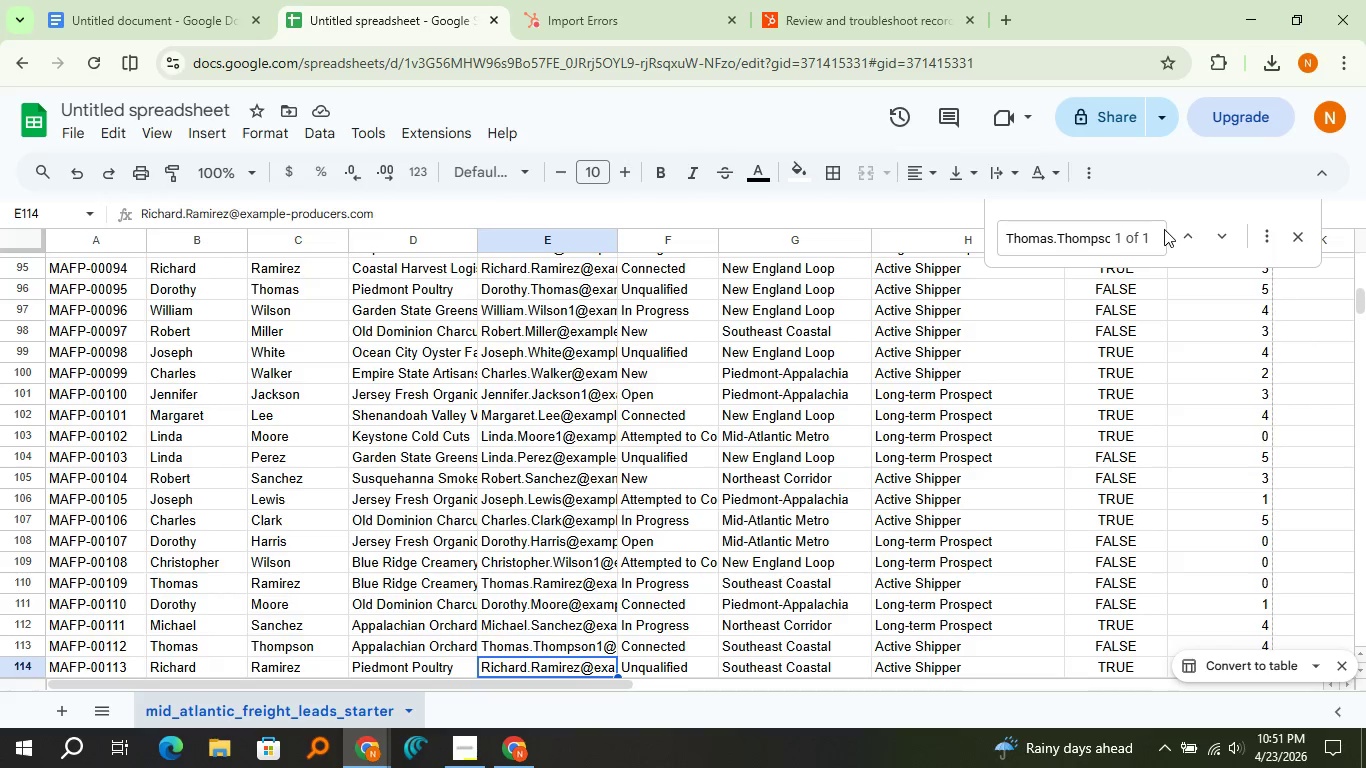 
left_click([1183, 241])
 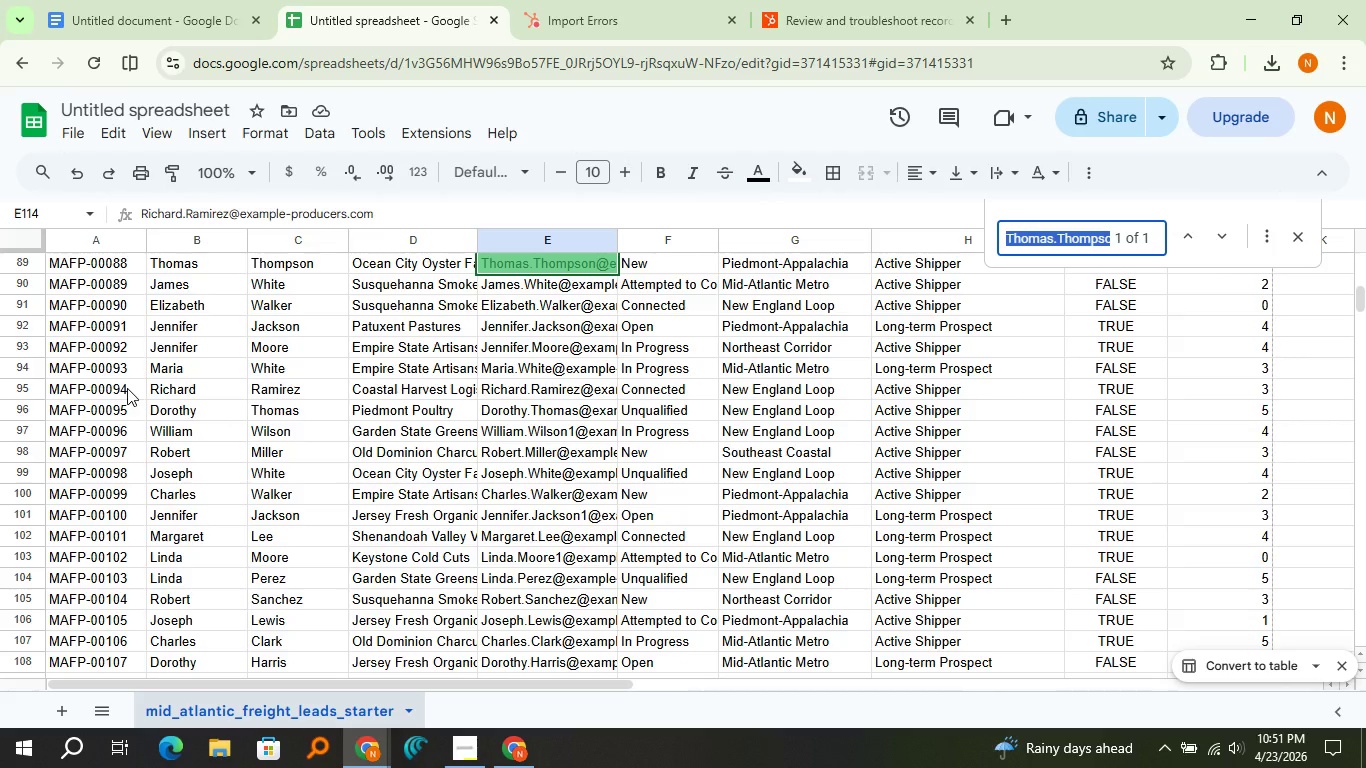 
left_click([127, 388])
 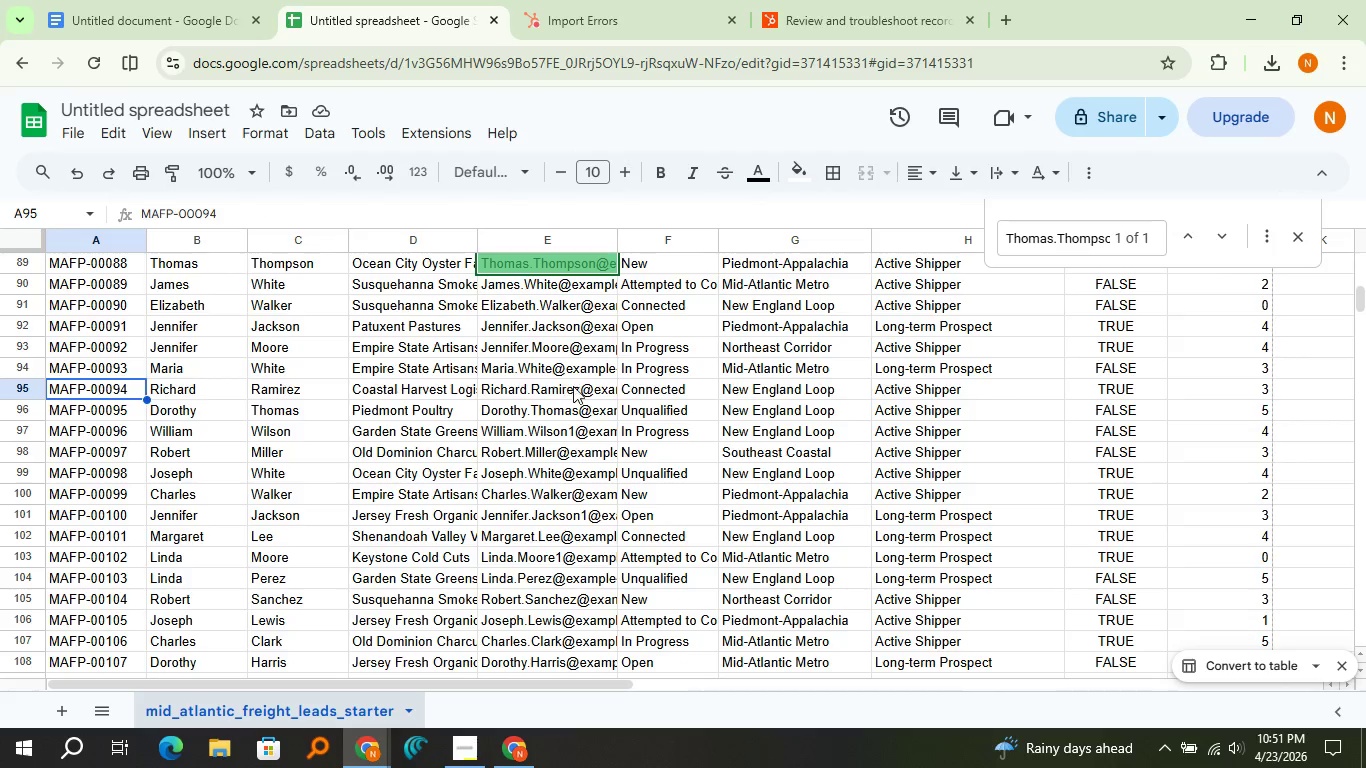 
left_click([574, 386])
 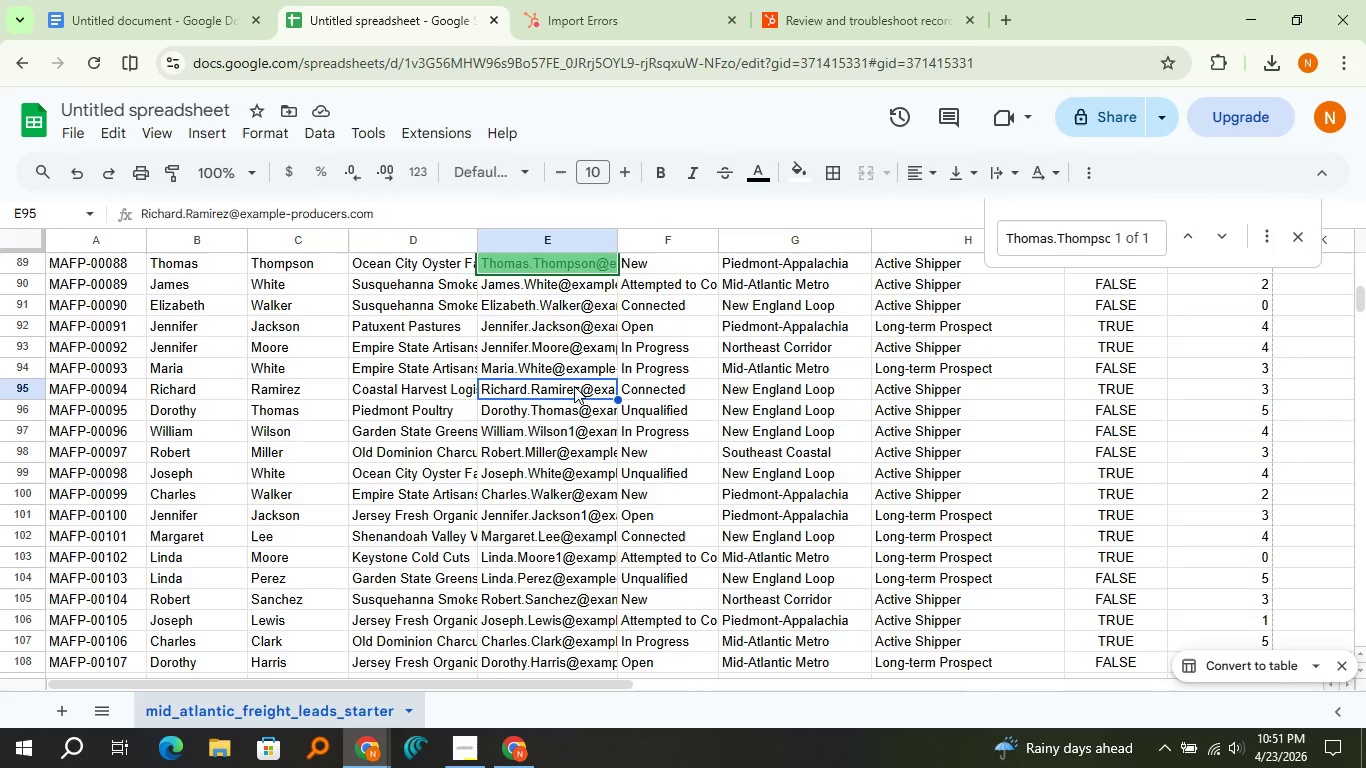 
key(Control+C)
 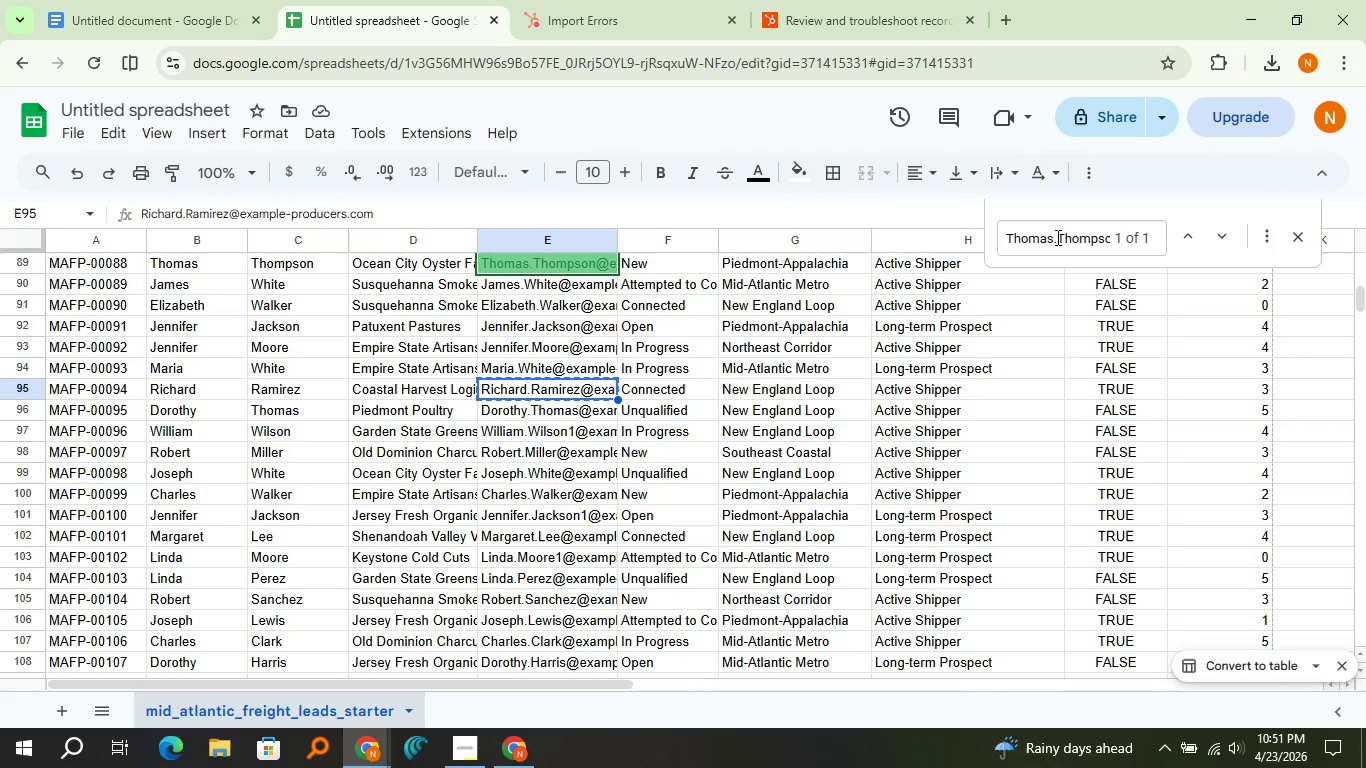 
double_click([1056, 237])
 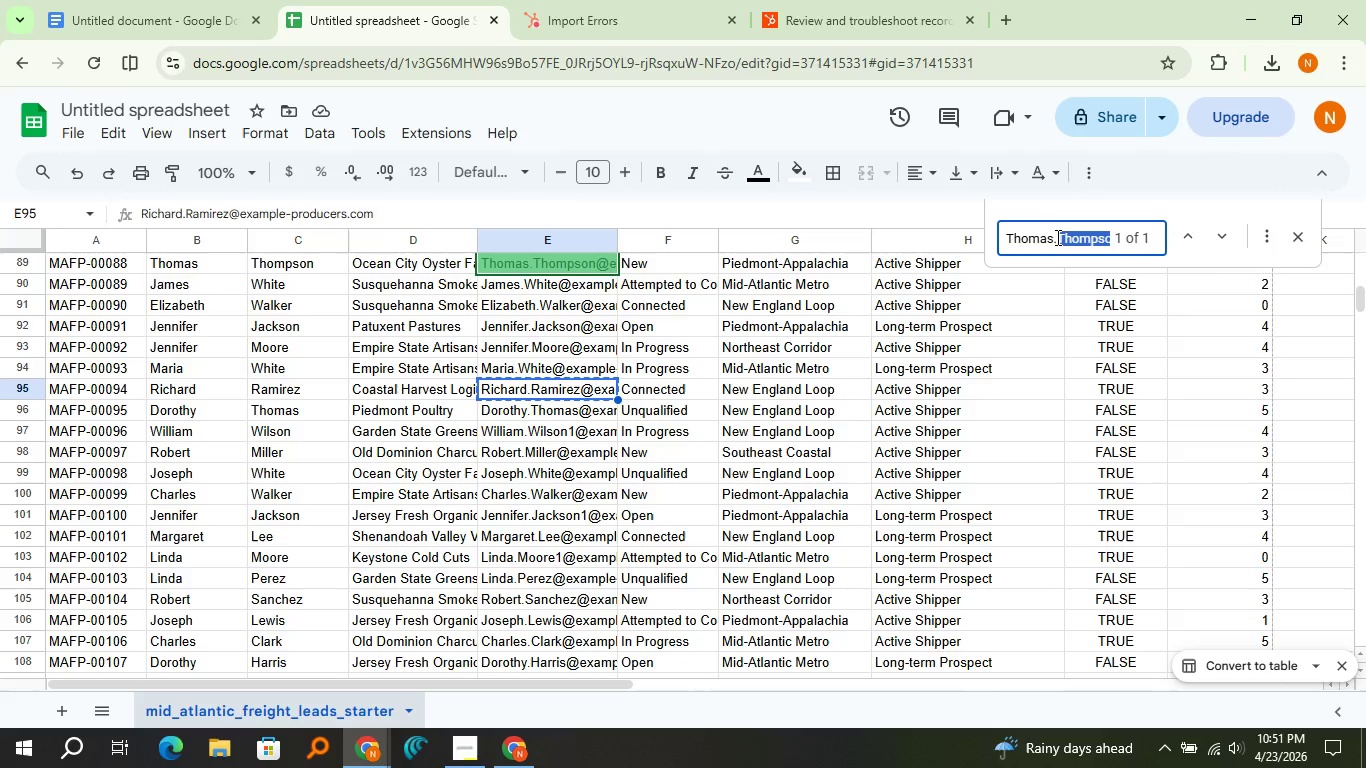 
triple_click([1056, 237])
 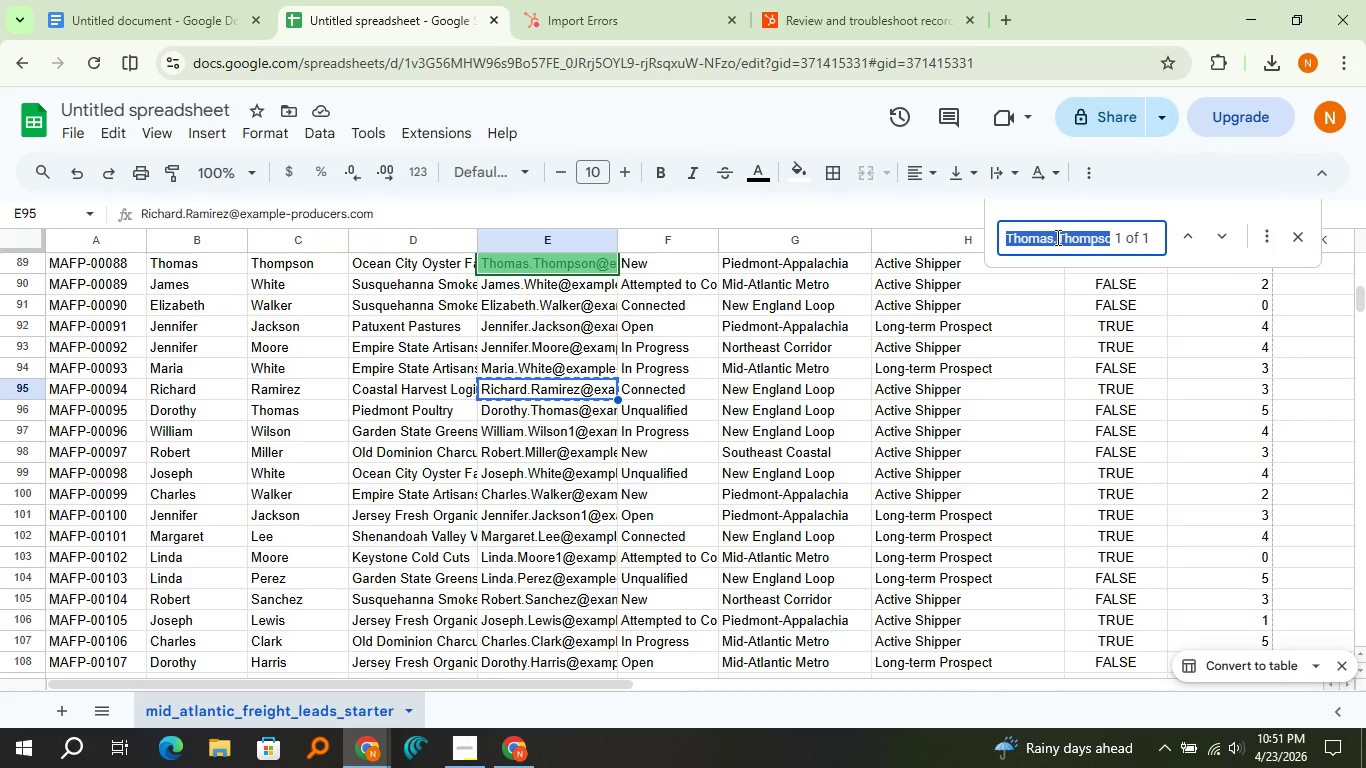 
key(Control+V)
 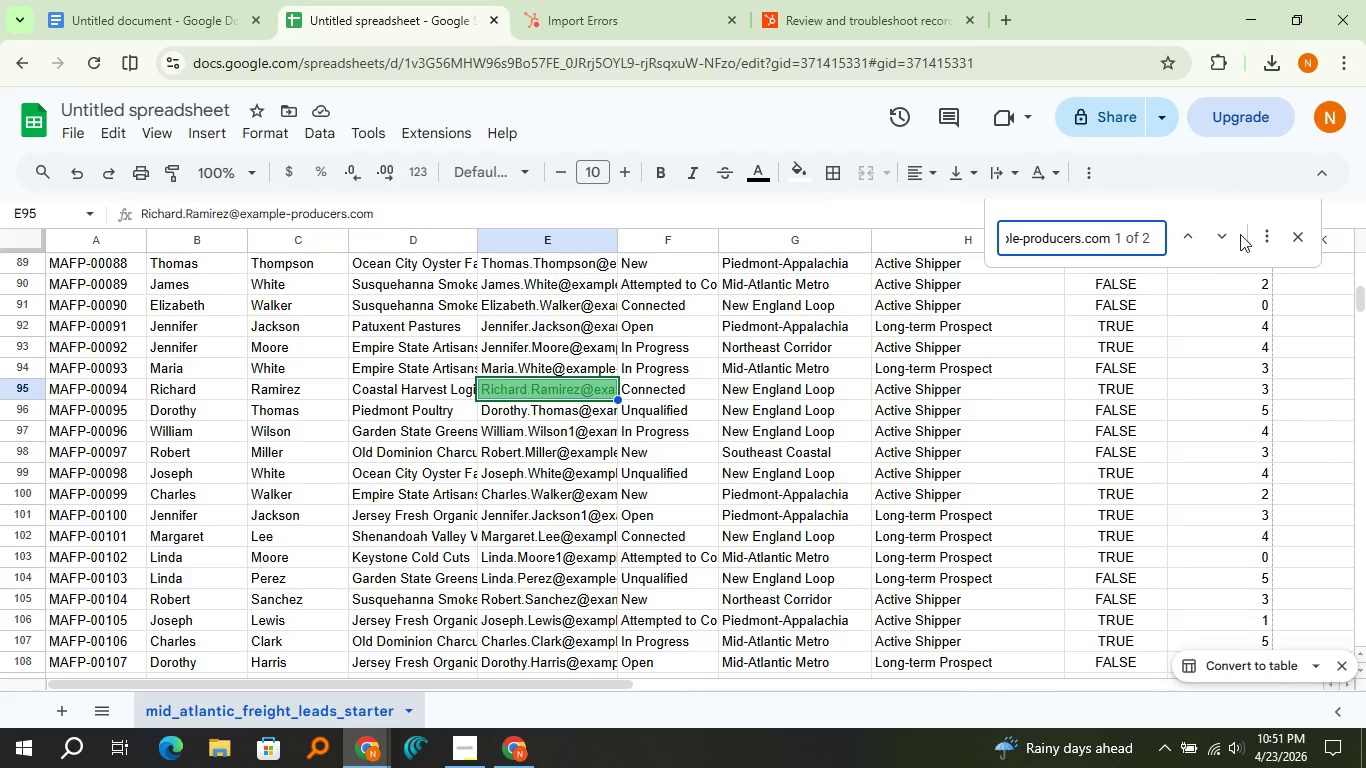 
left_click([1229, 231])
 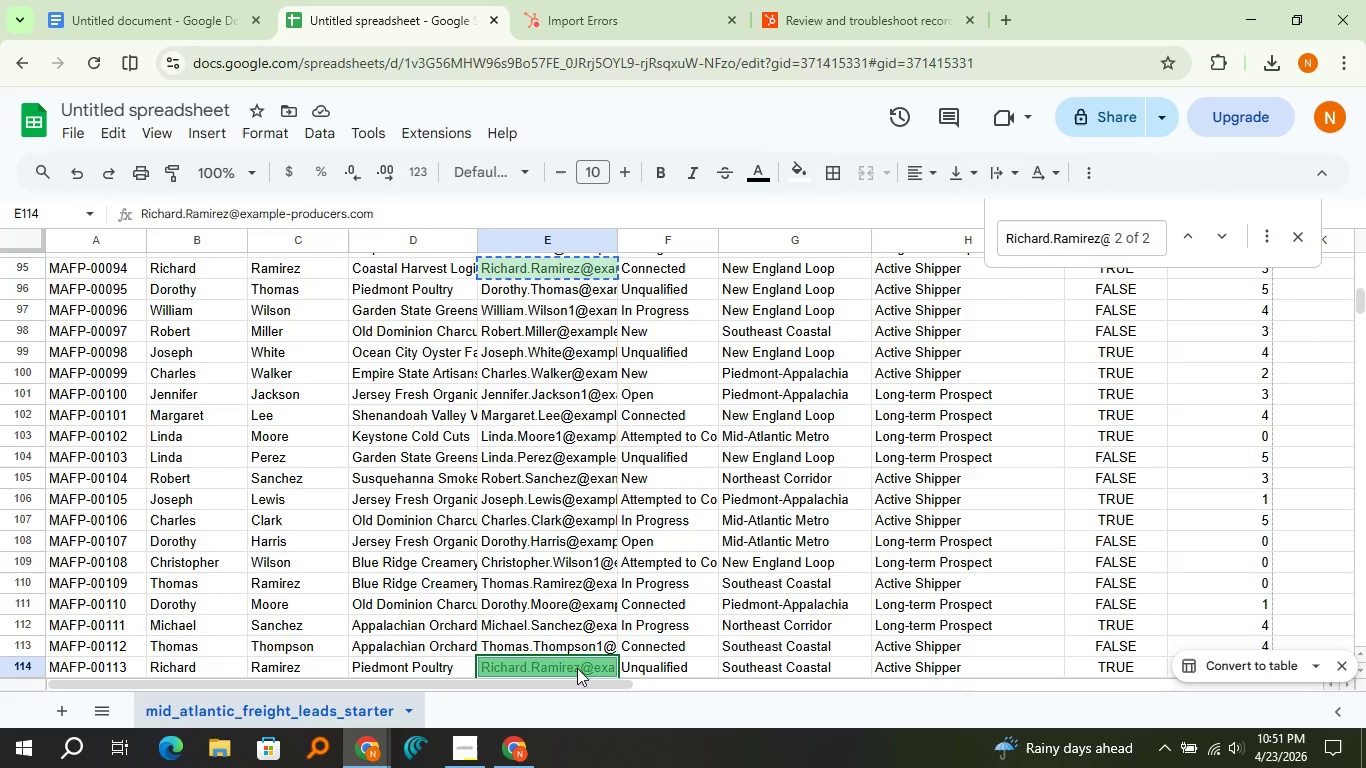 
double_click([577, 668])
 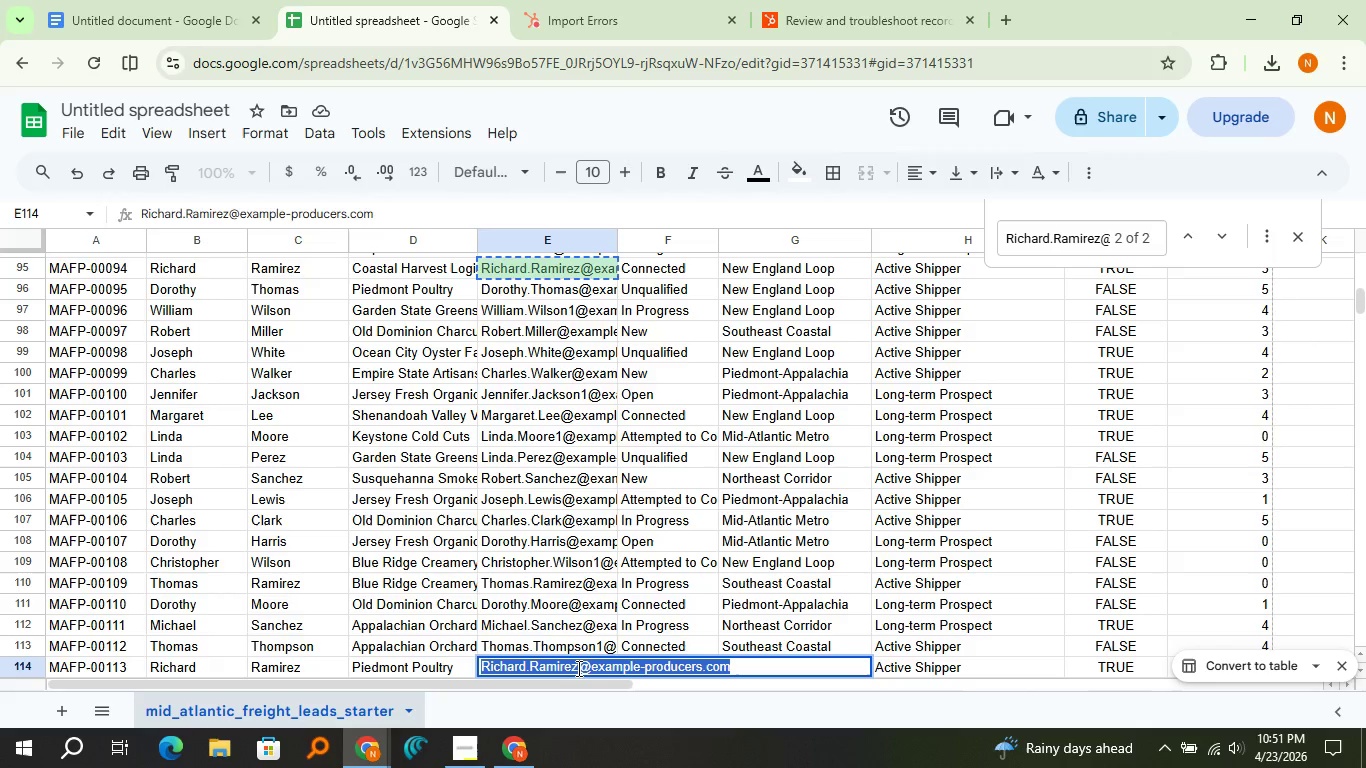 
triple_click([577, 668])
 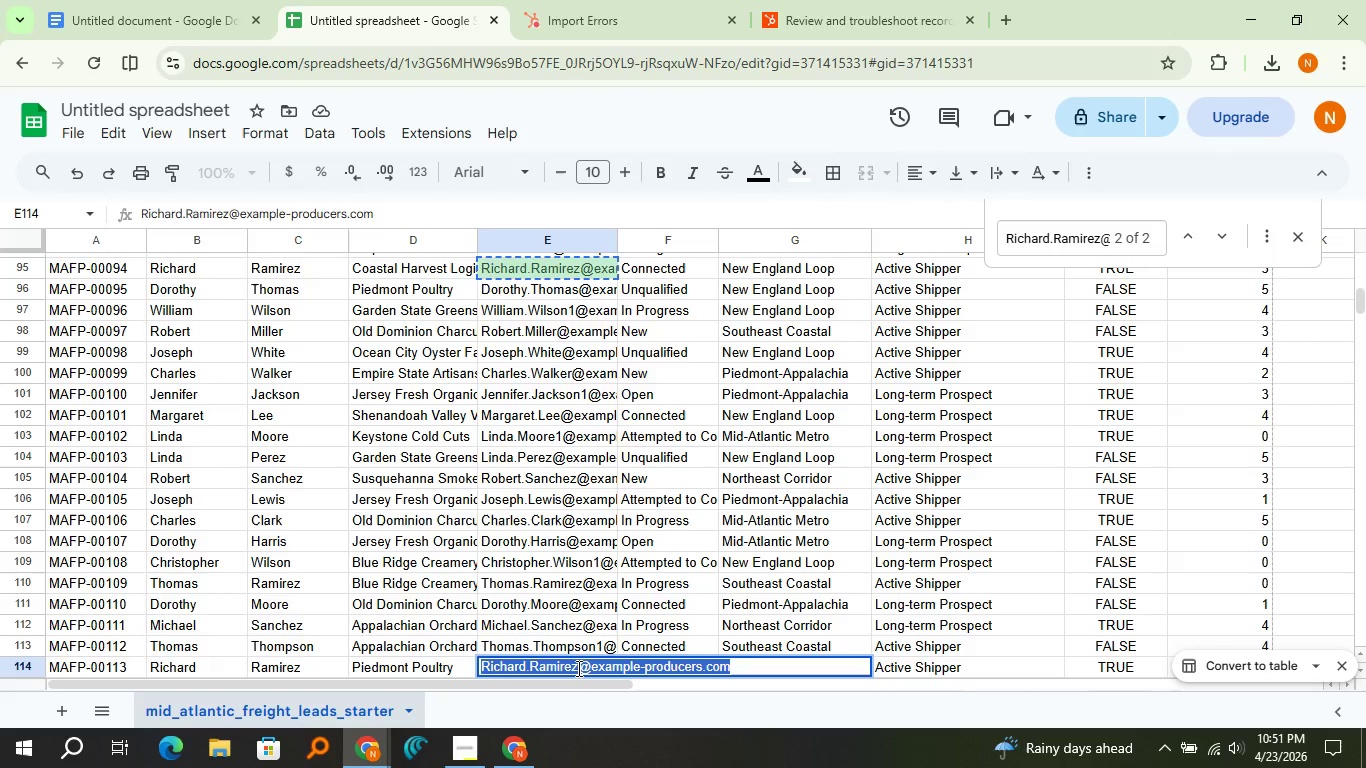 
triple_click([577, 668])
 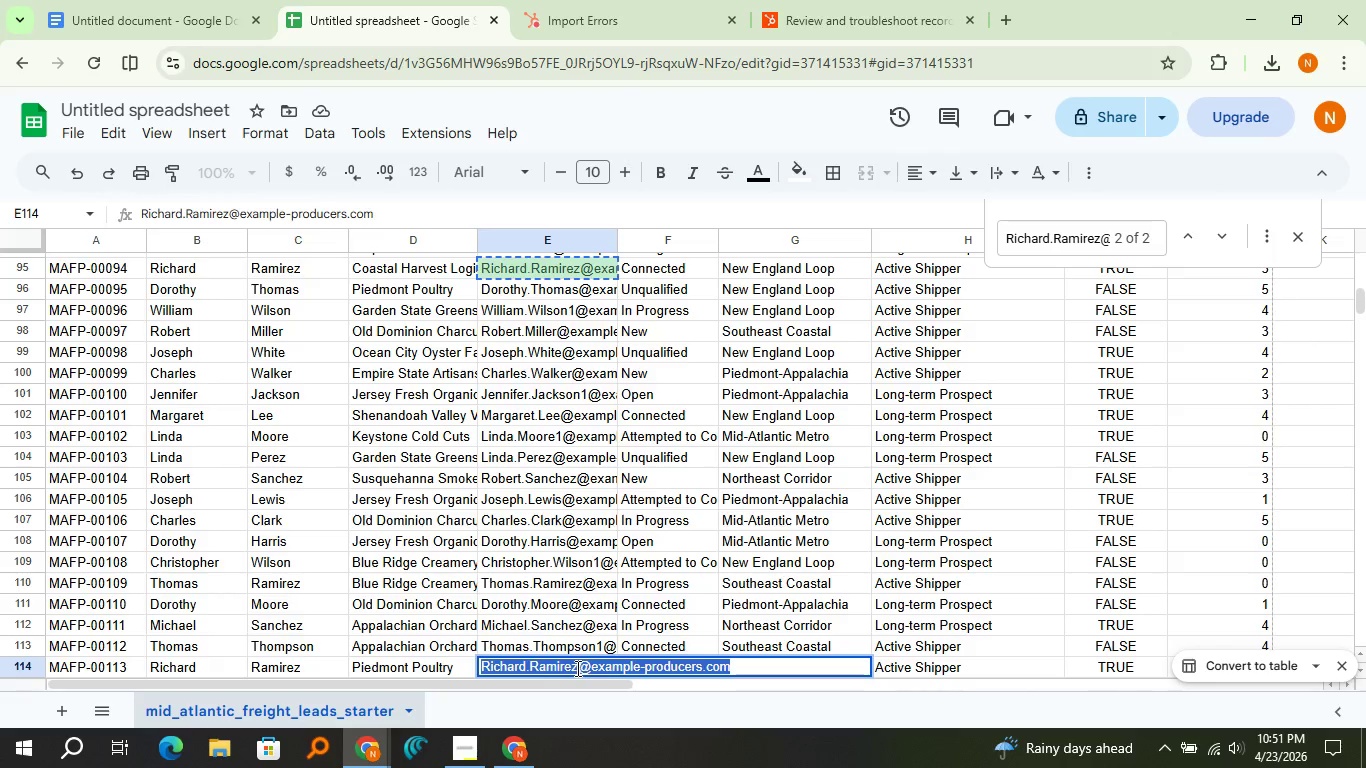 
left_click([576, 668])
 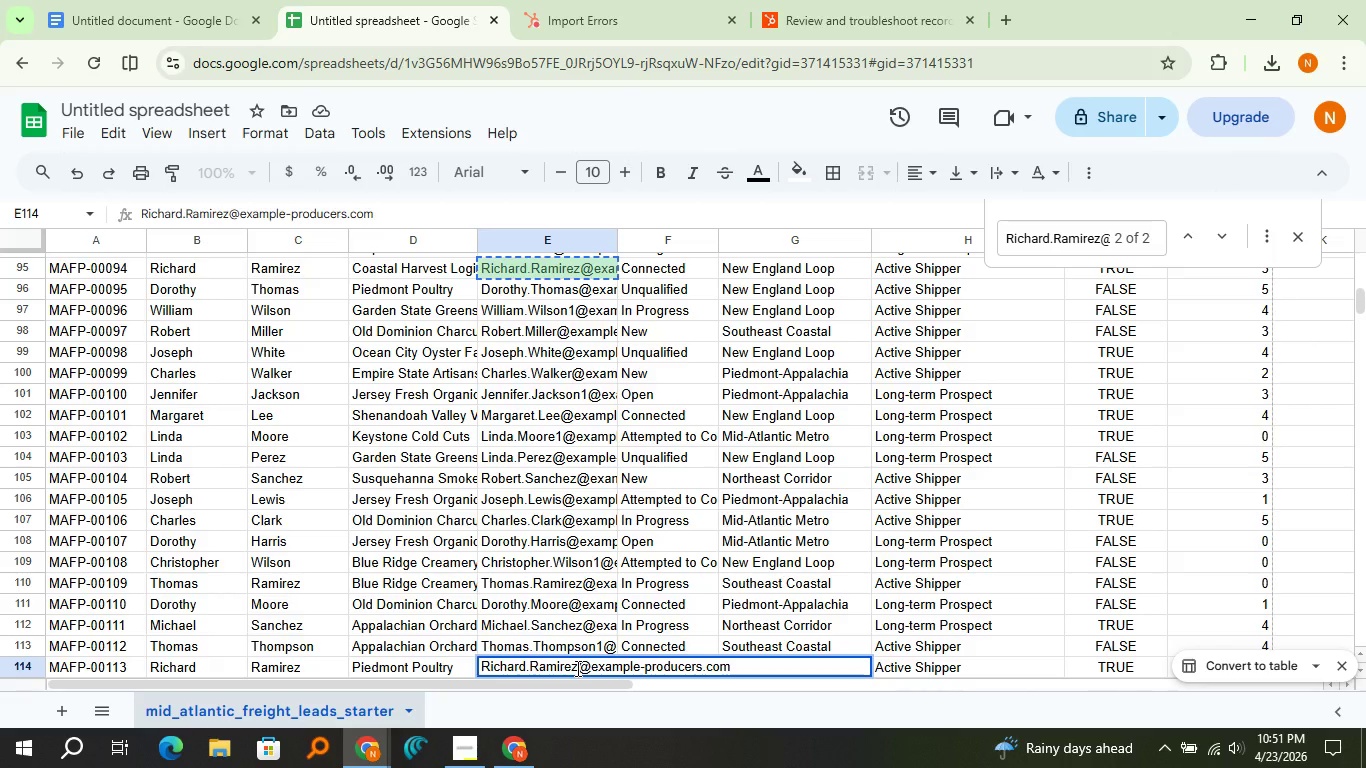 
key(1)
 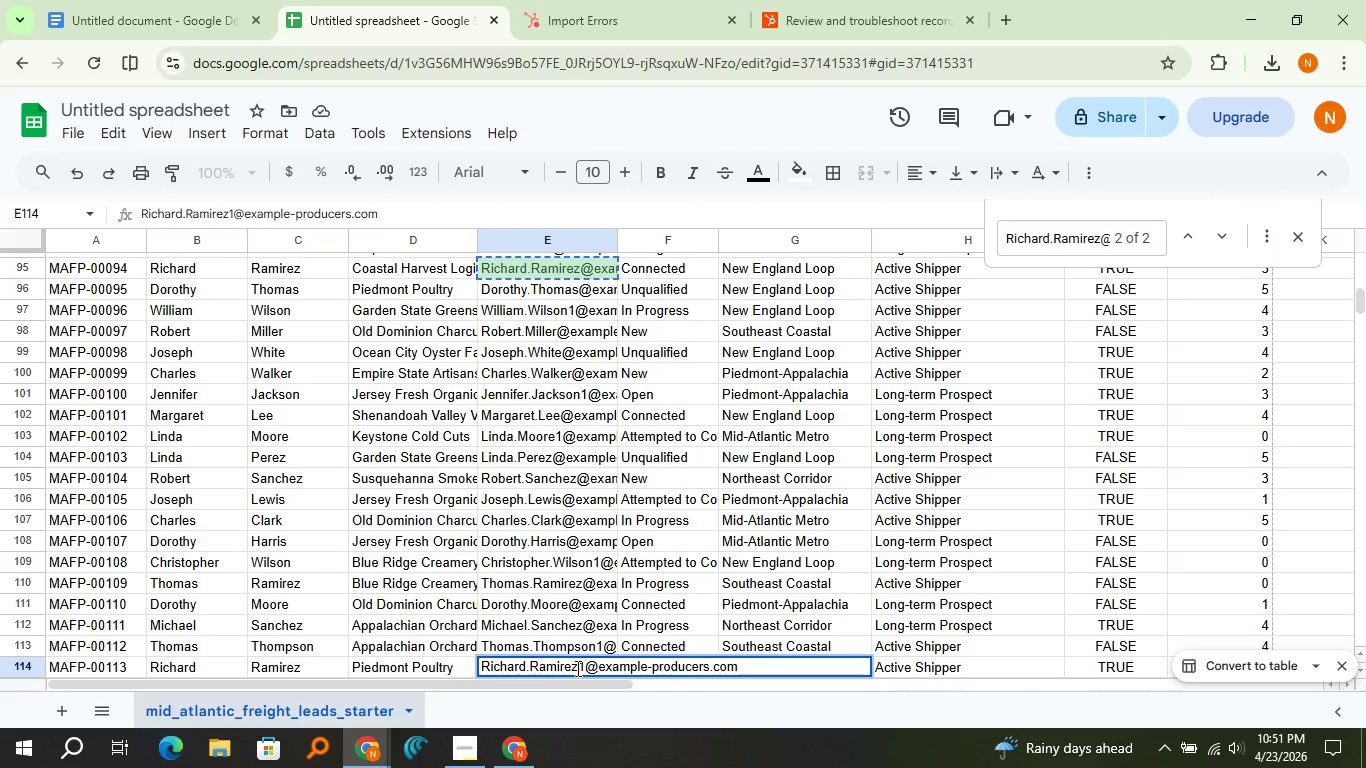 
key(Enter)
 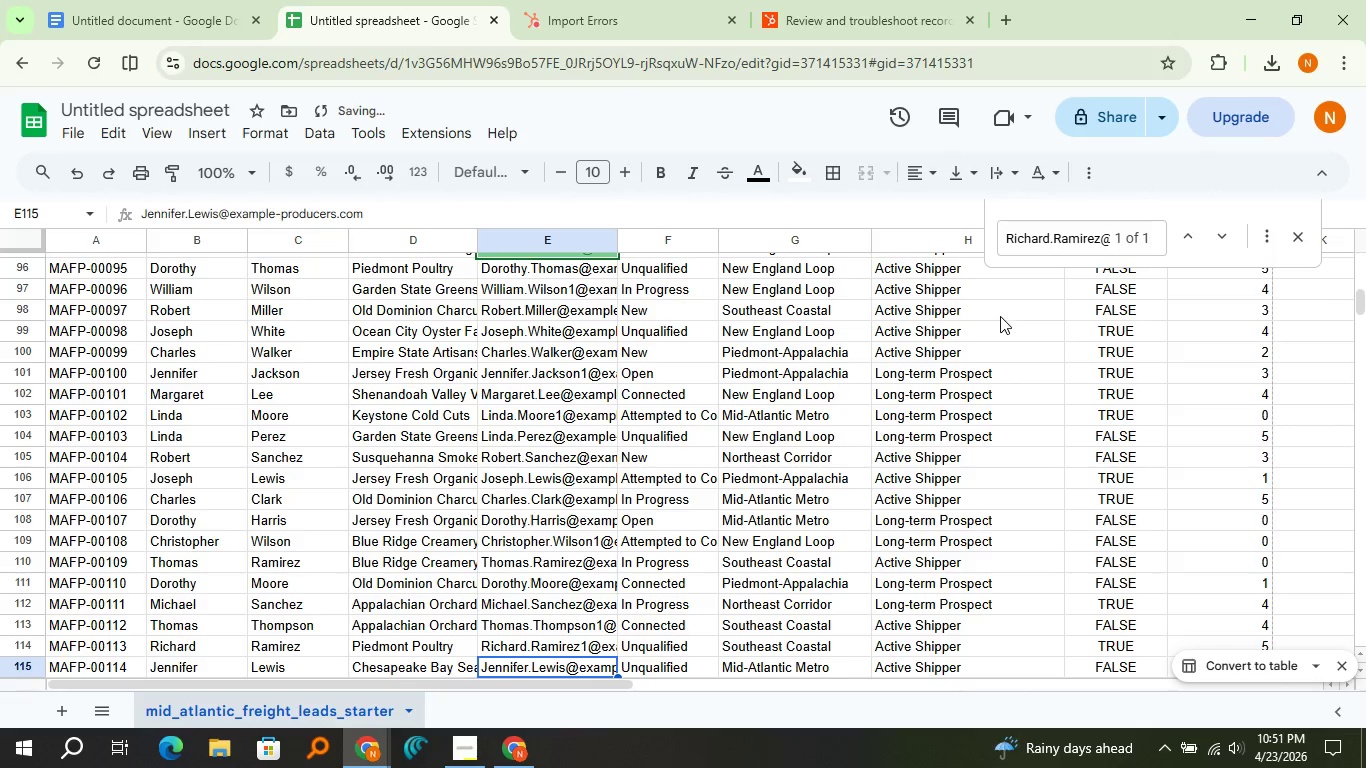 
left_click([515, 0])
 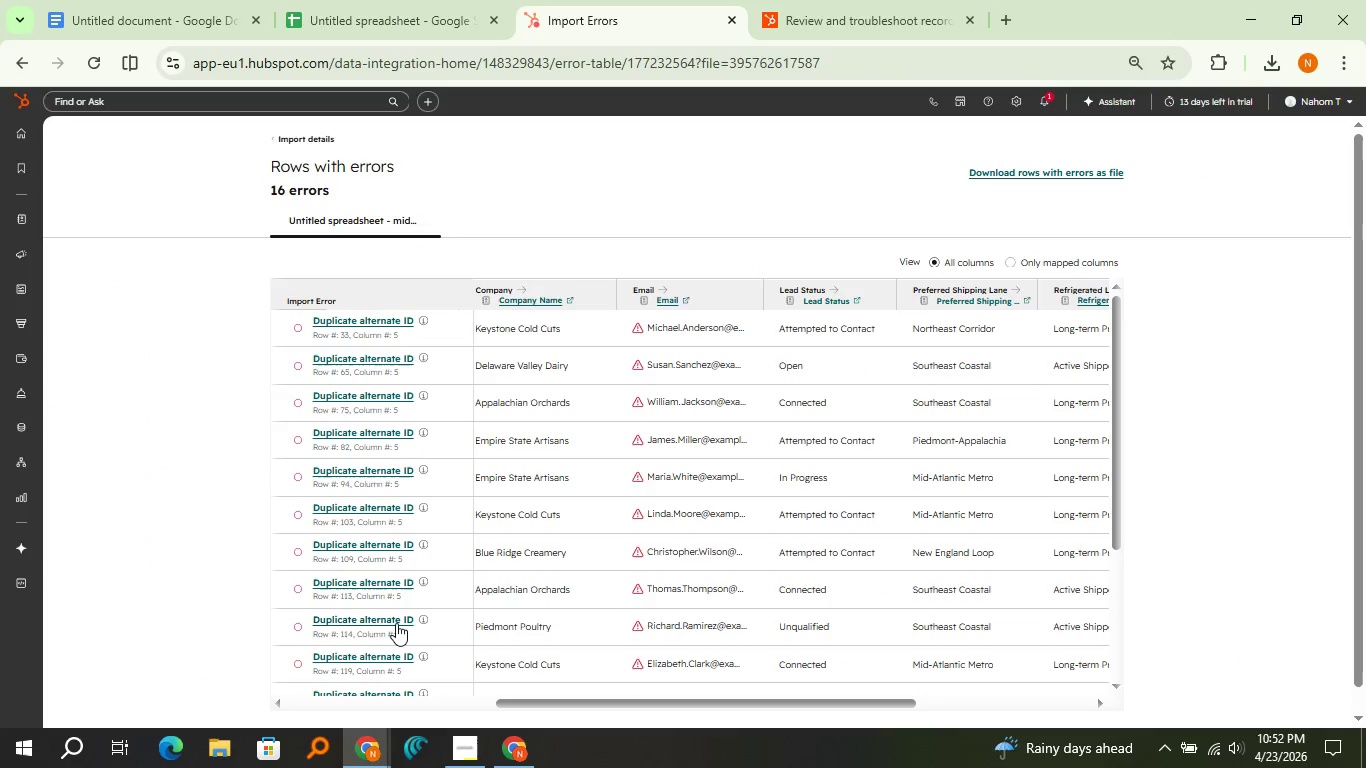 
scroll: coordinate [411, 573], scroll_direction: down, amount: 2.0
 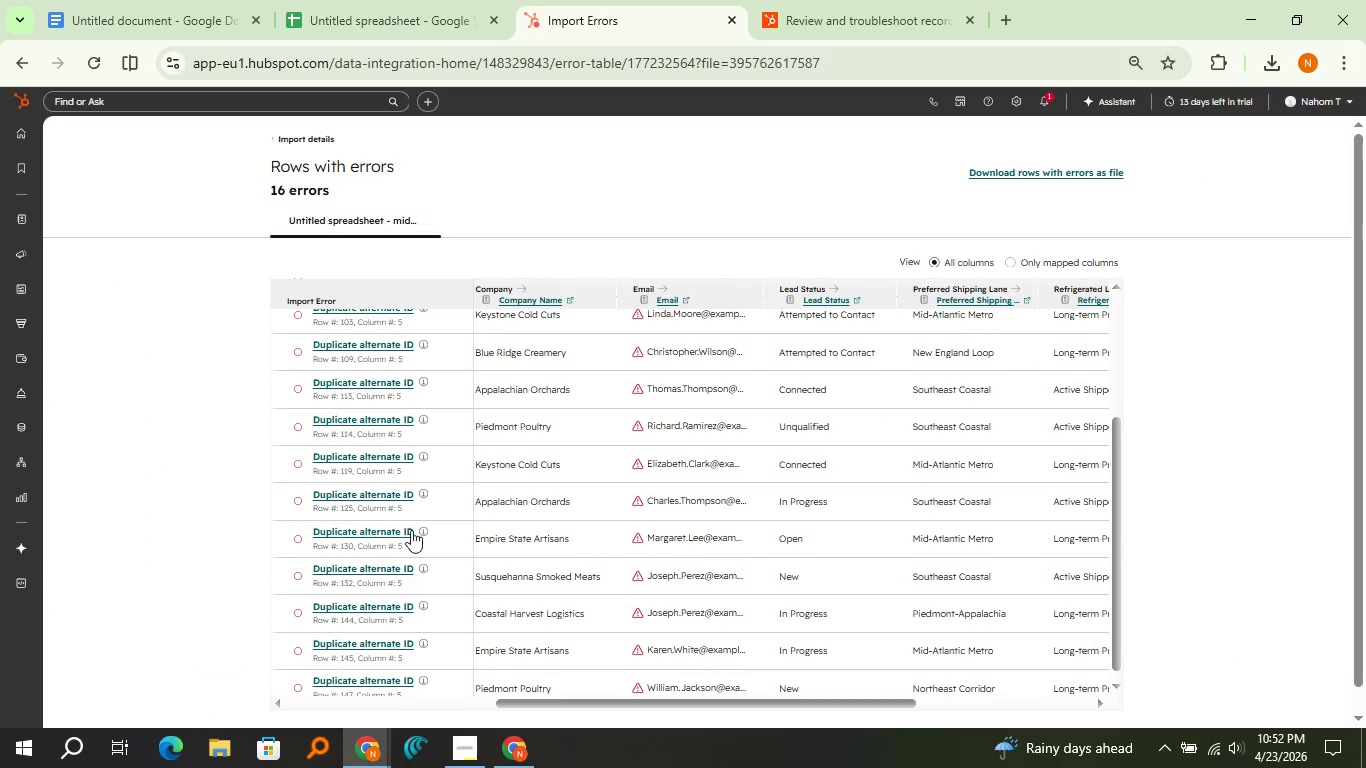 
mouse_move([420, 462])
 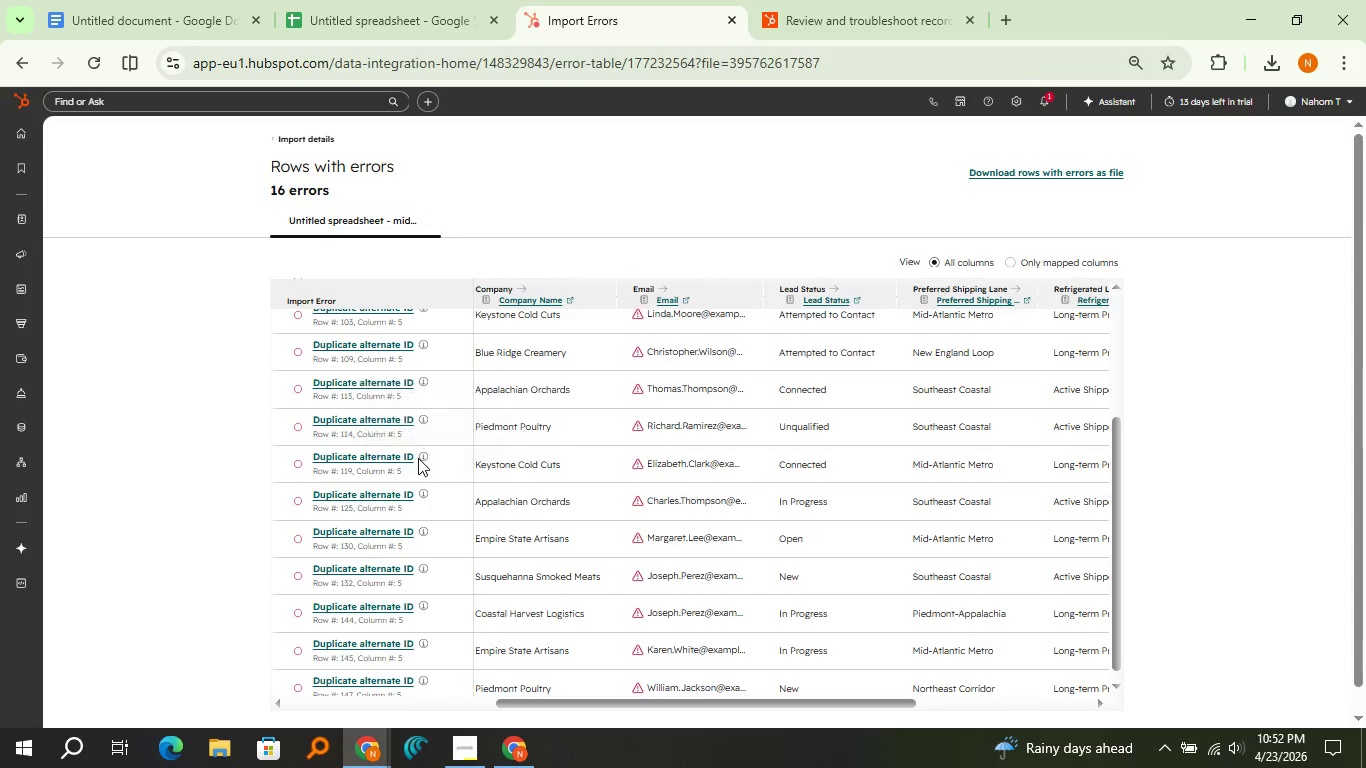 
mouse_move([426, 429])
 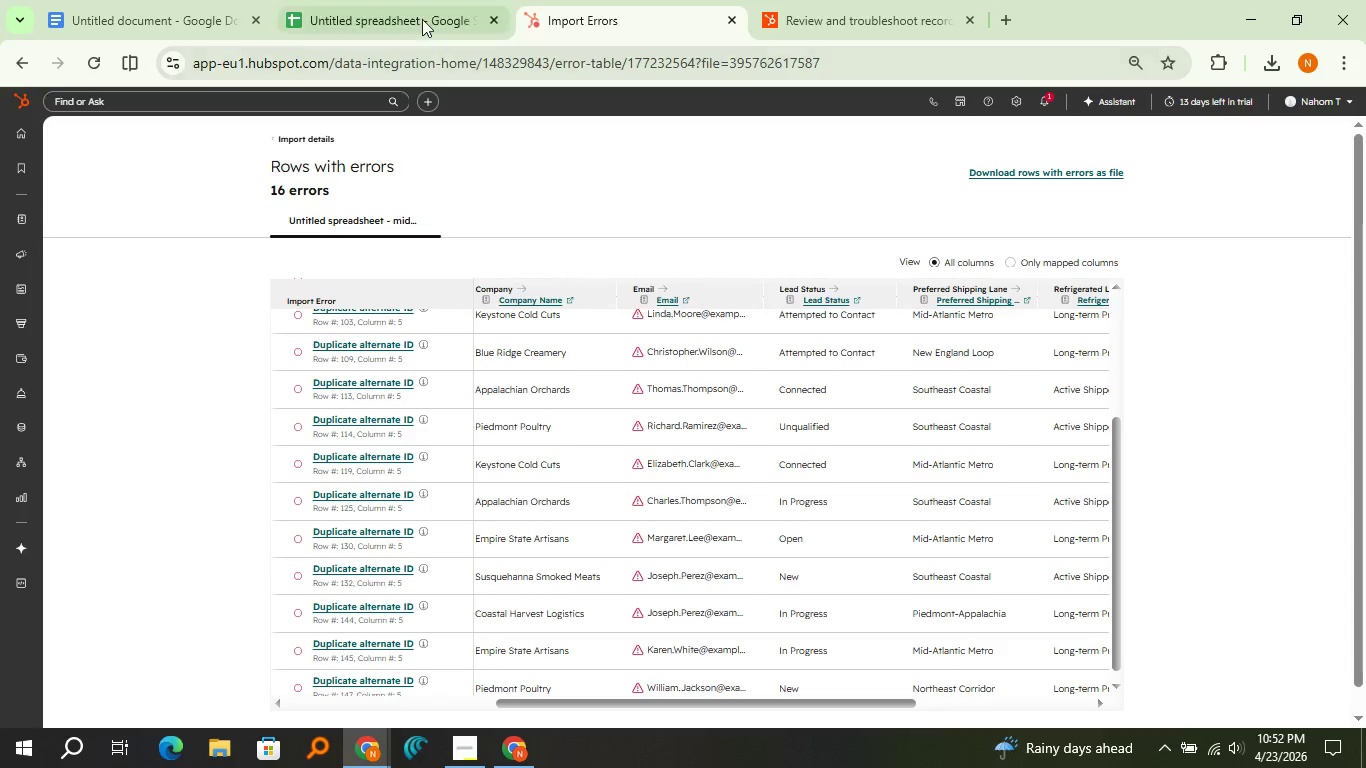 
left_click([420, 15])
 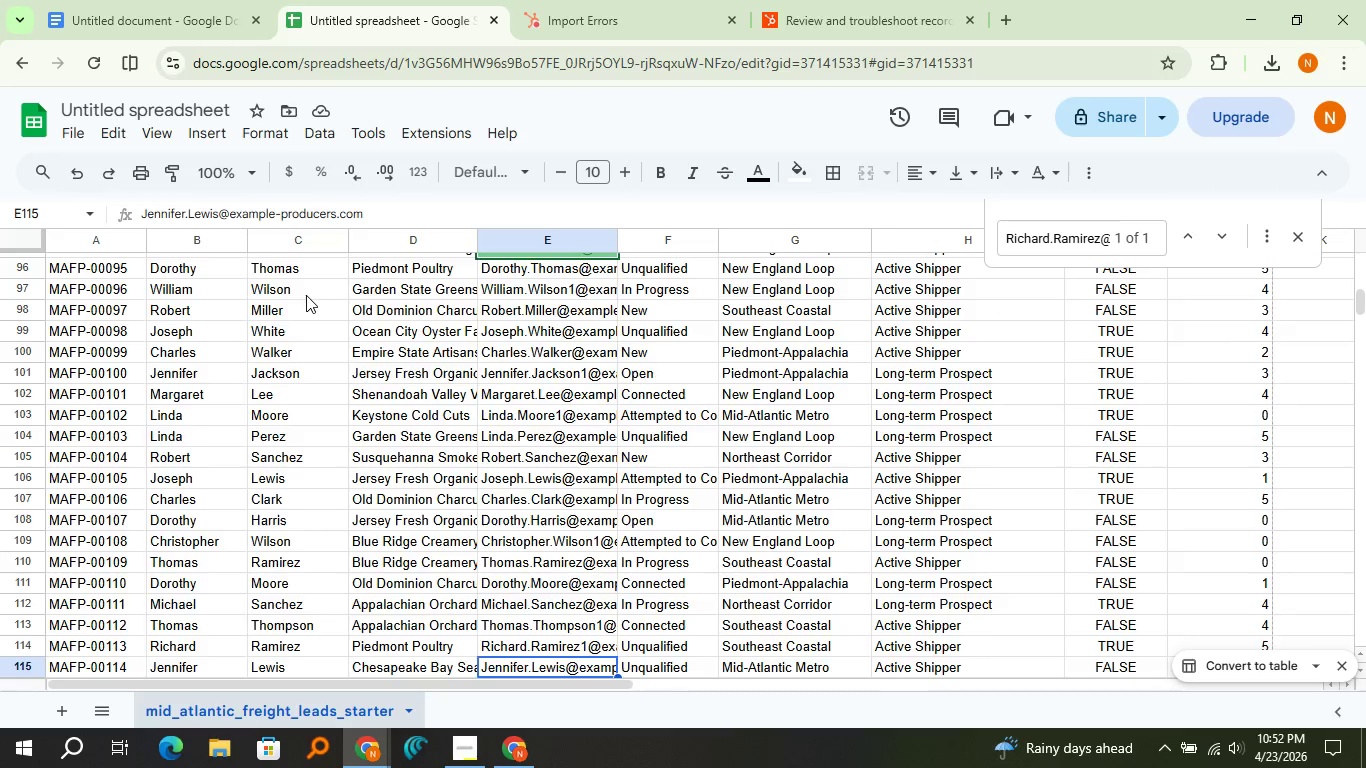 
scroll: coordinate [306, 295], scroll_direction: up, amount: 9.0
 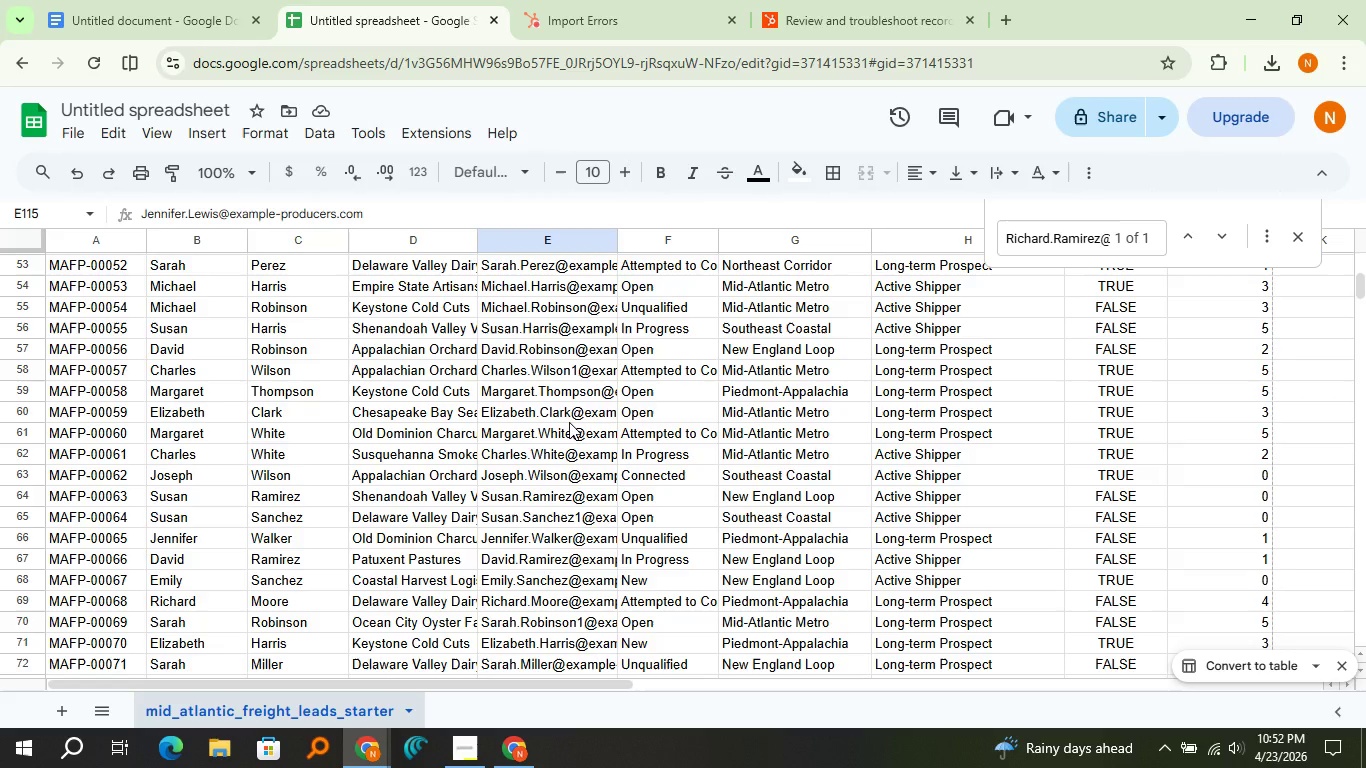 
left_click([572, 414])
 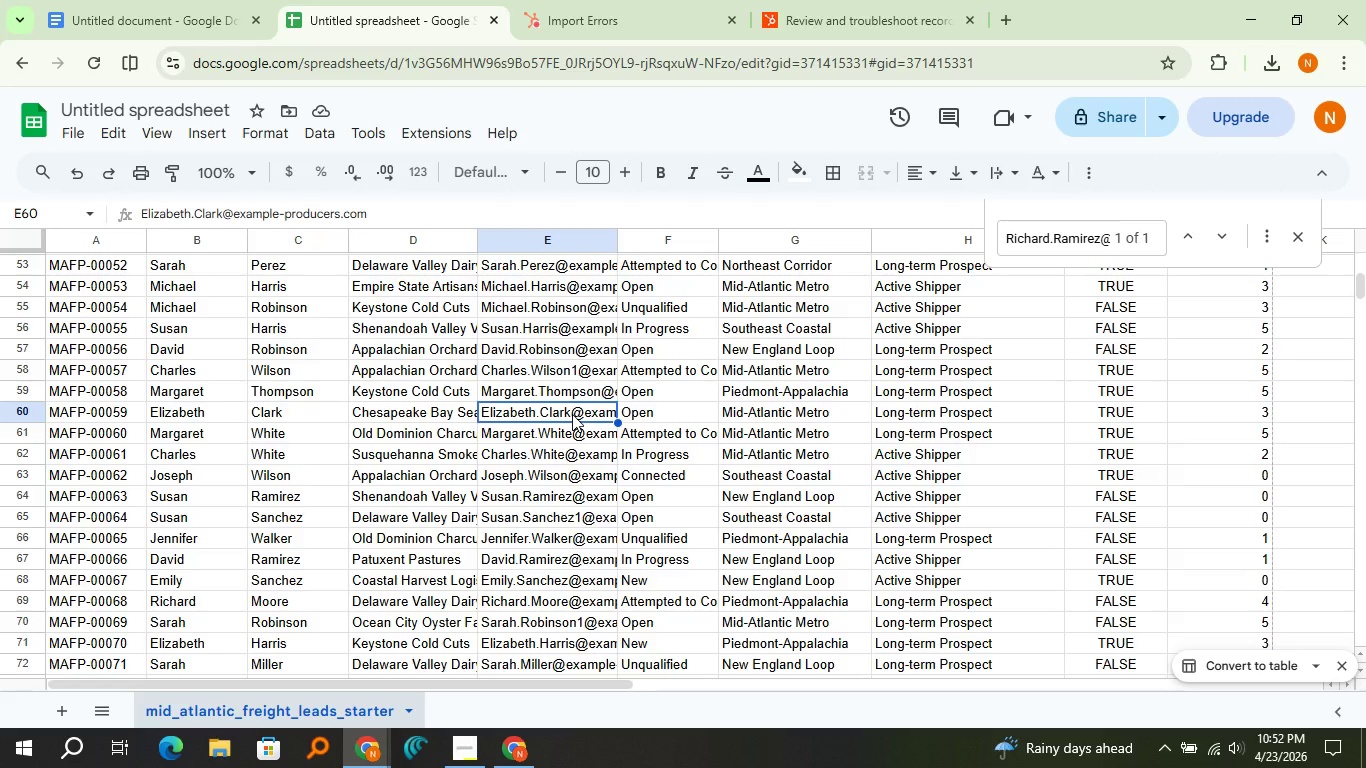 
key(Control+C)
 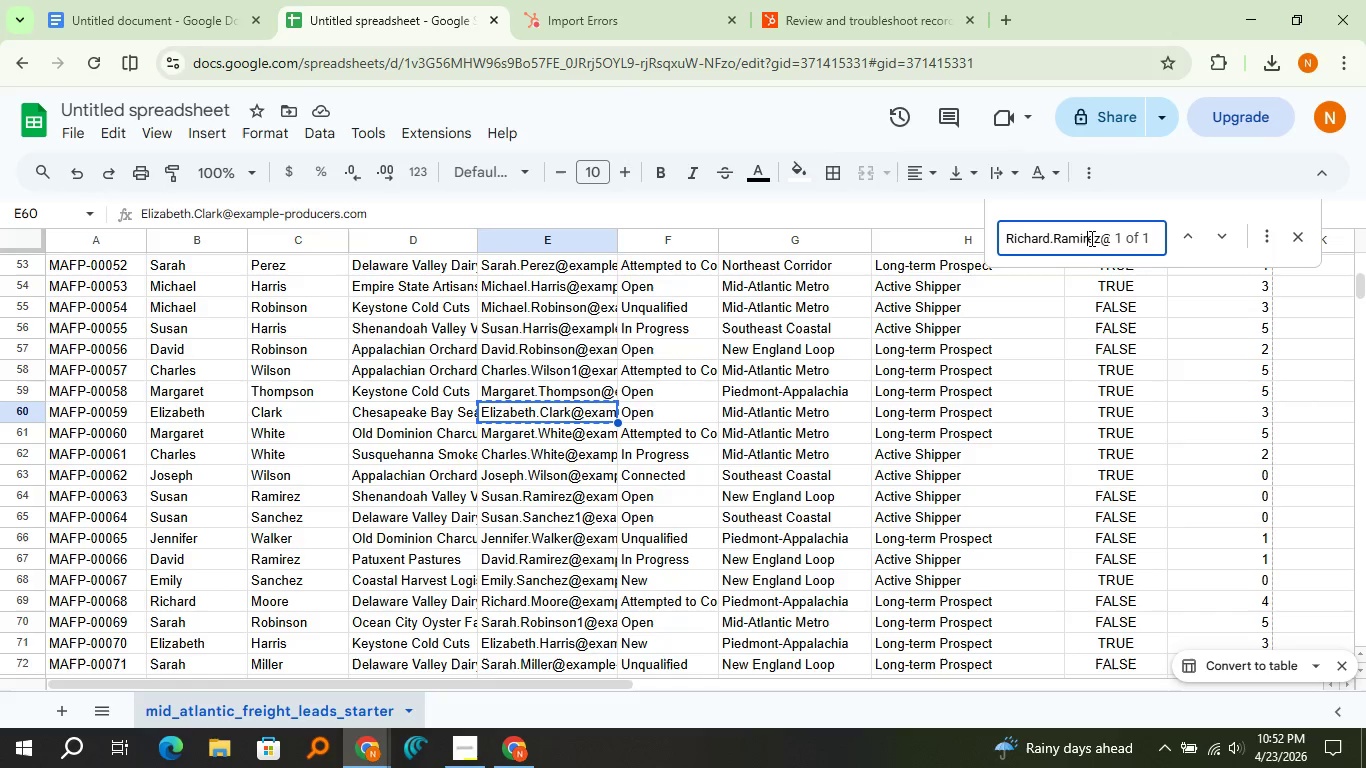 
double_click([1090, 238])
 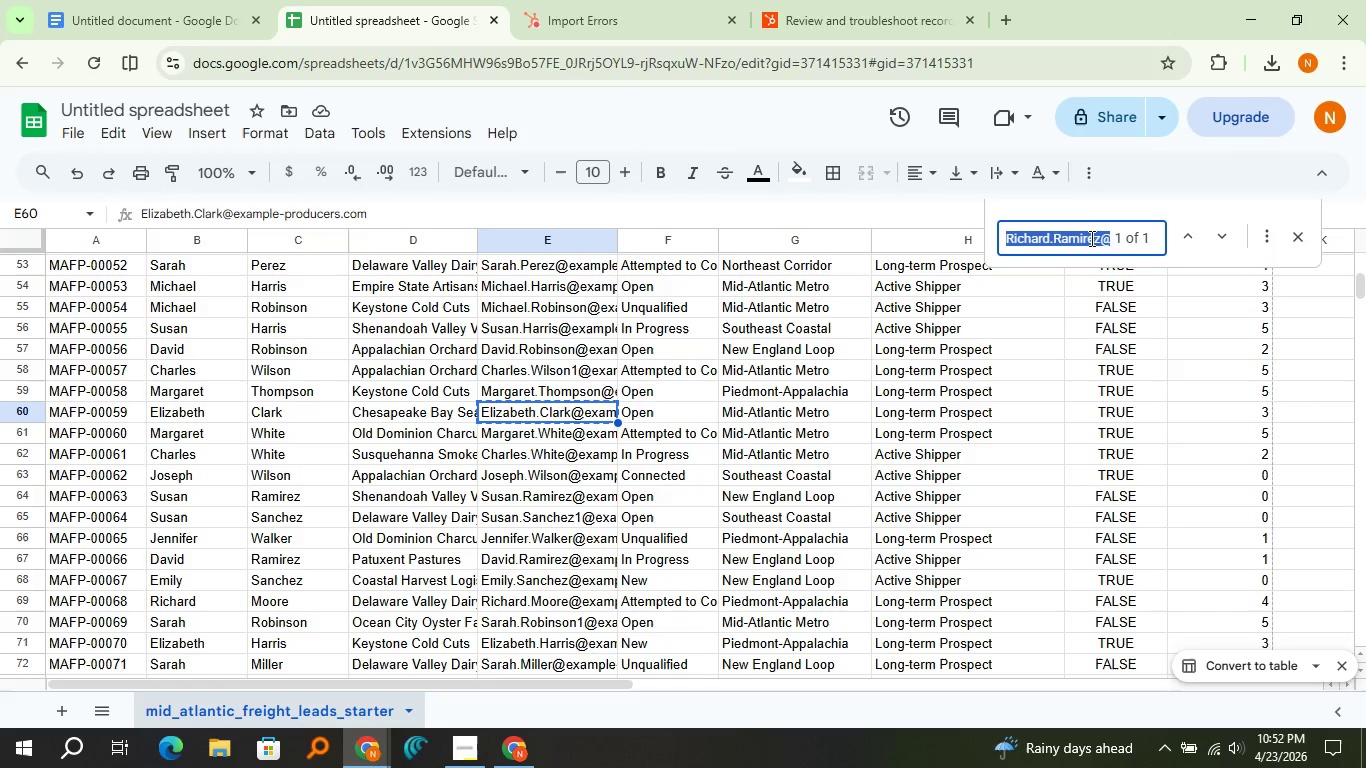 
triple_click([1090, 238])
 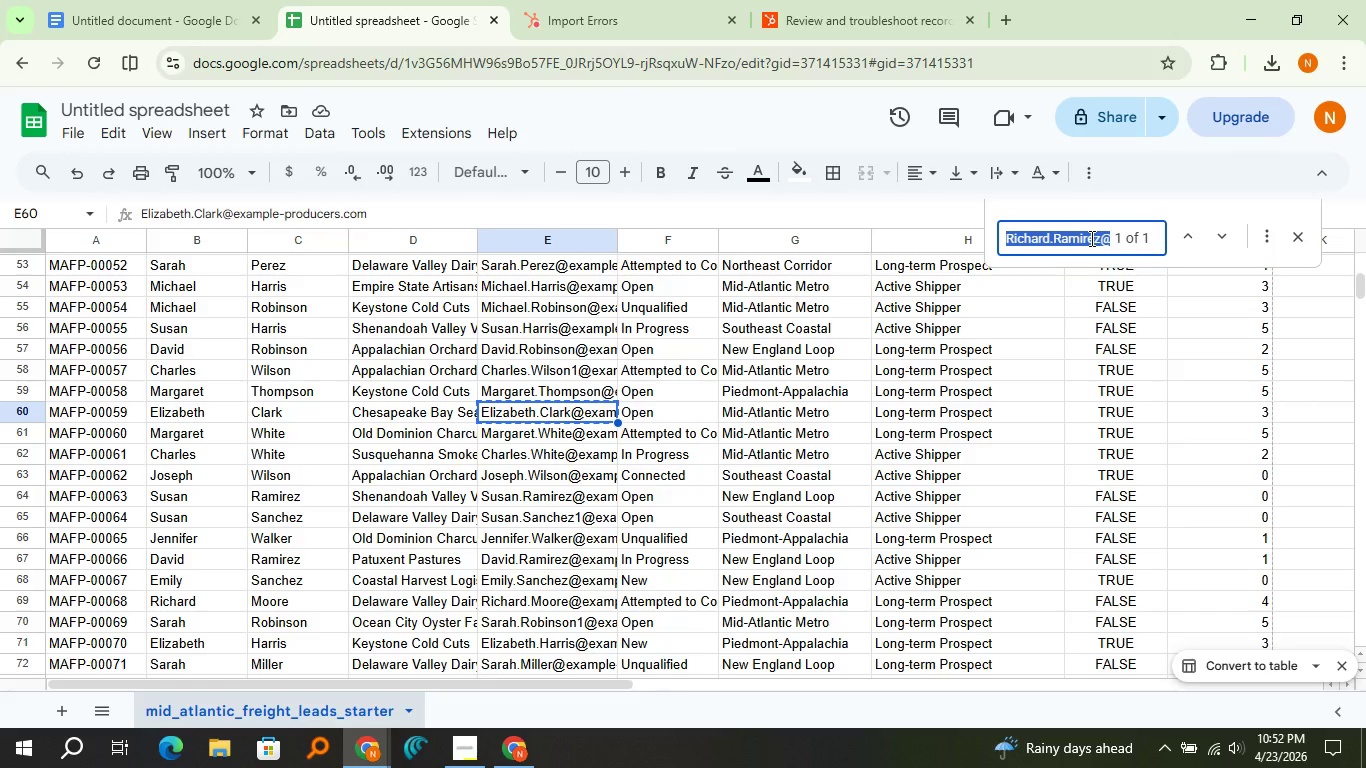 
hold_key(key=ControlLeft, duration=0.48)
 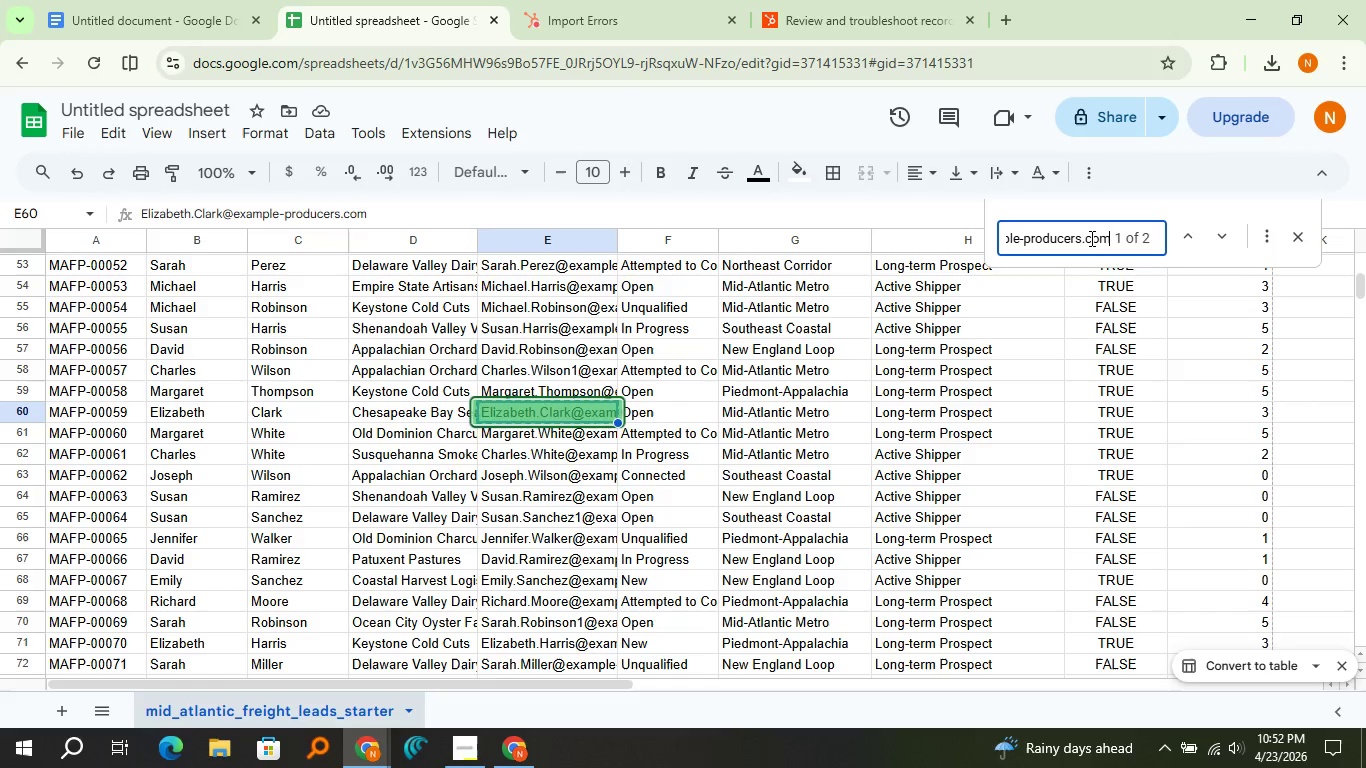 
key(Control+V)
 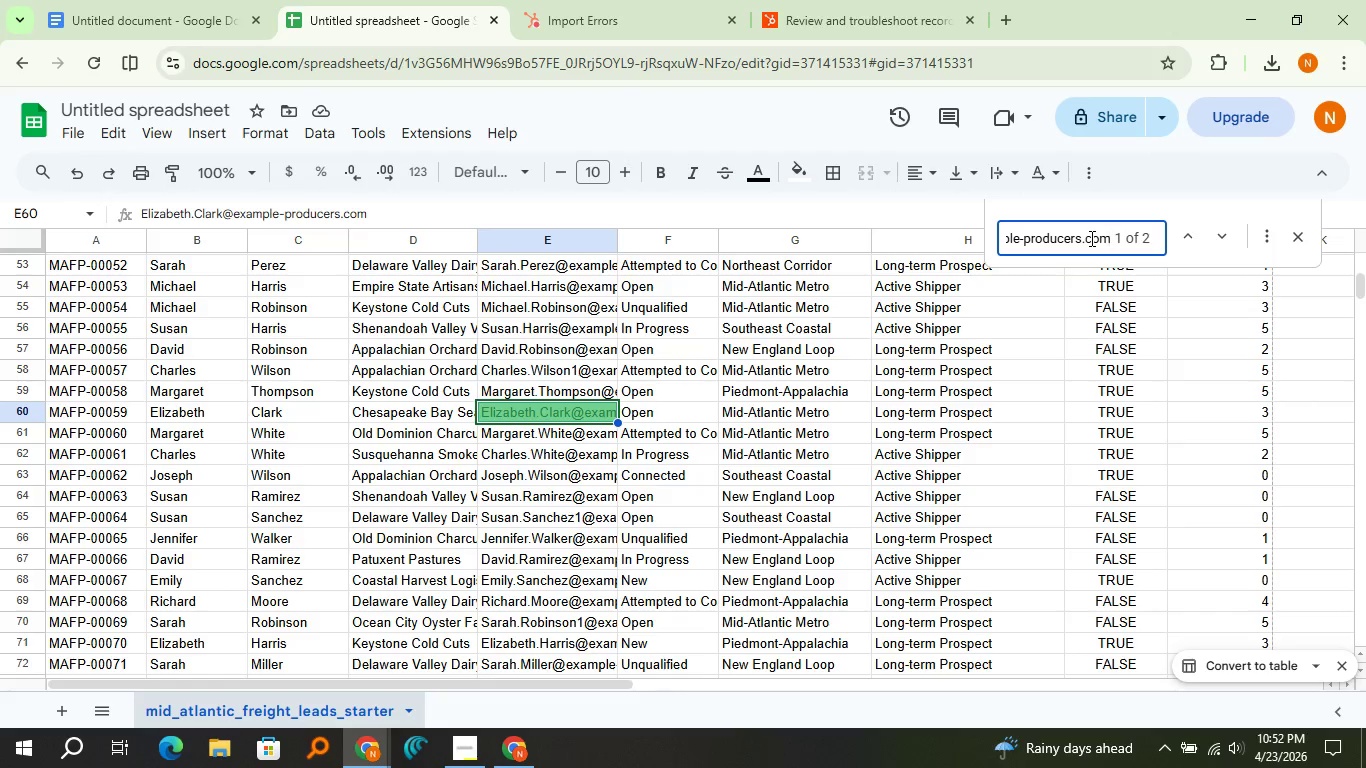 
key(Control+ControlLeft)
 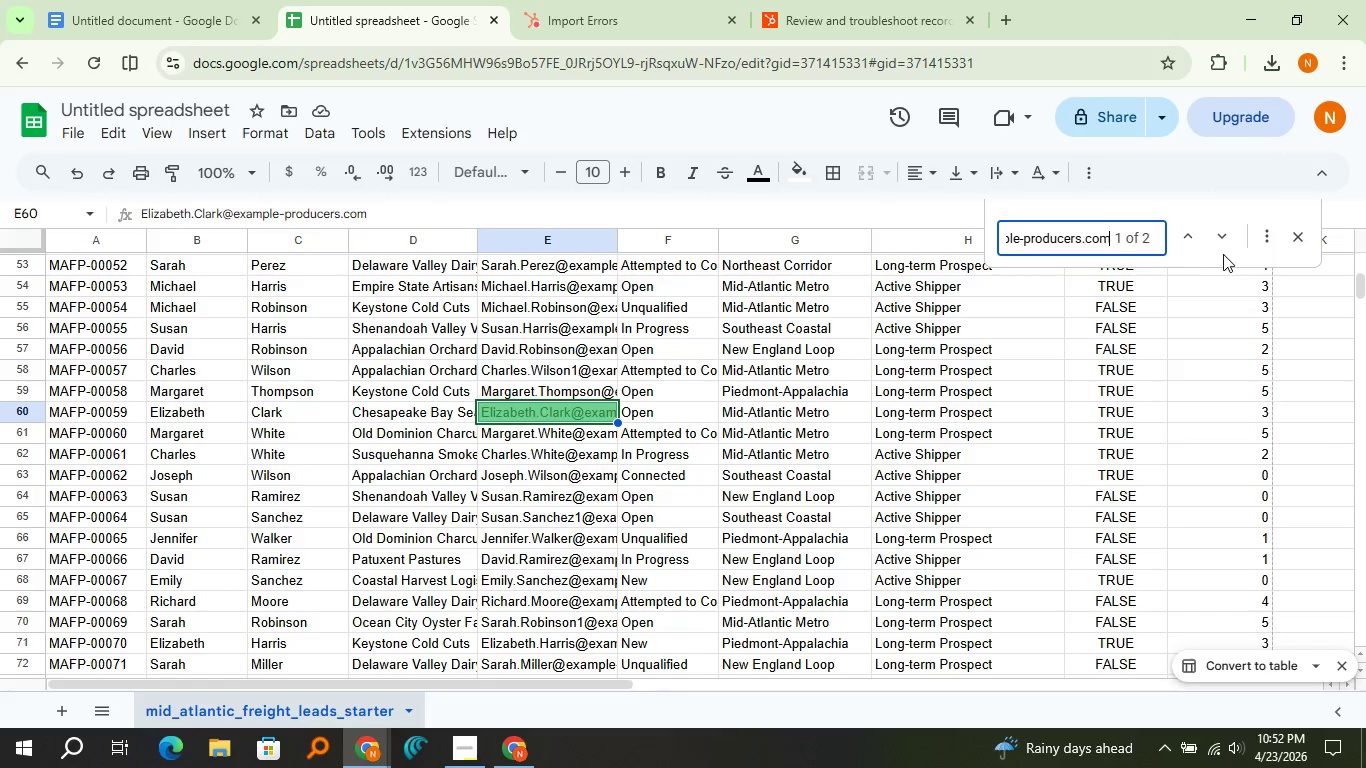 
left_click([1224, 247])
 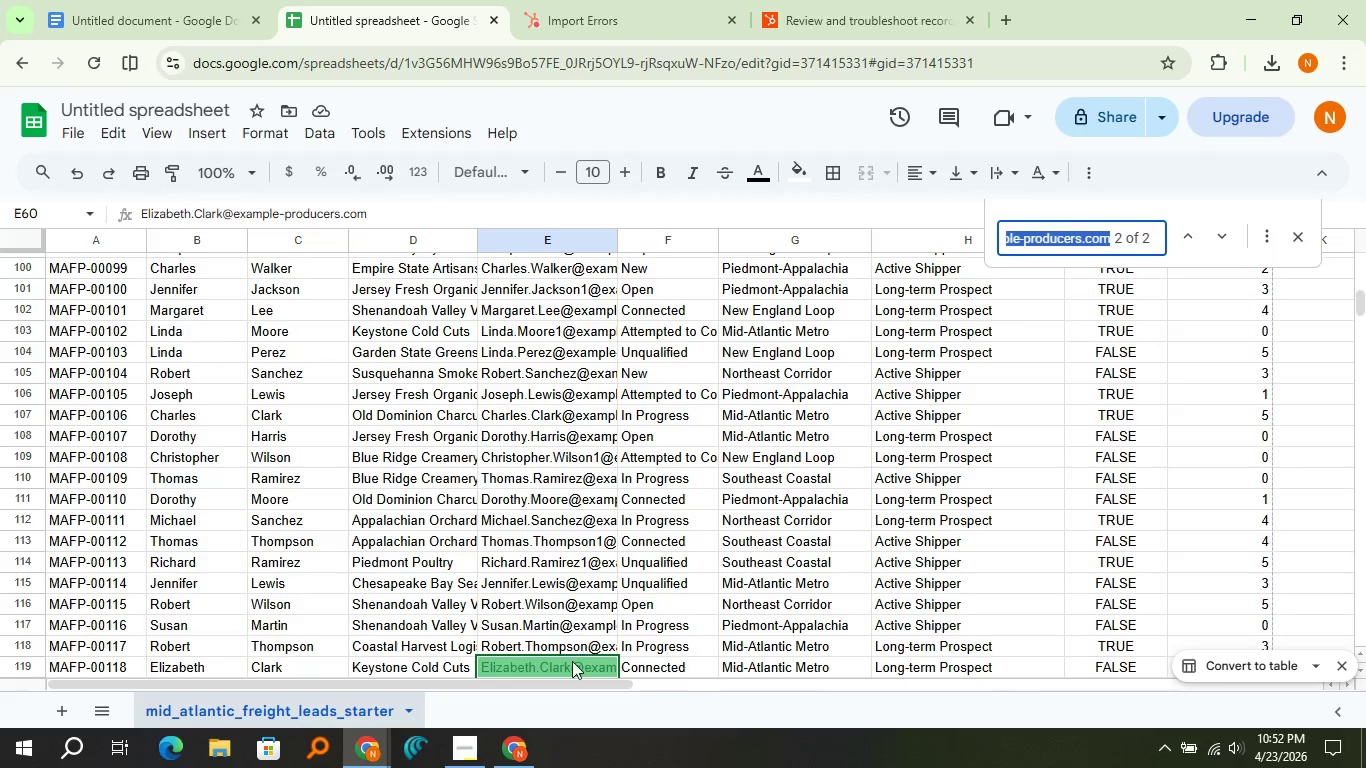 
double_click([572, 661])
 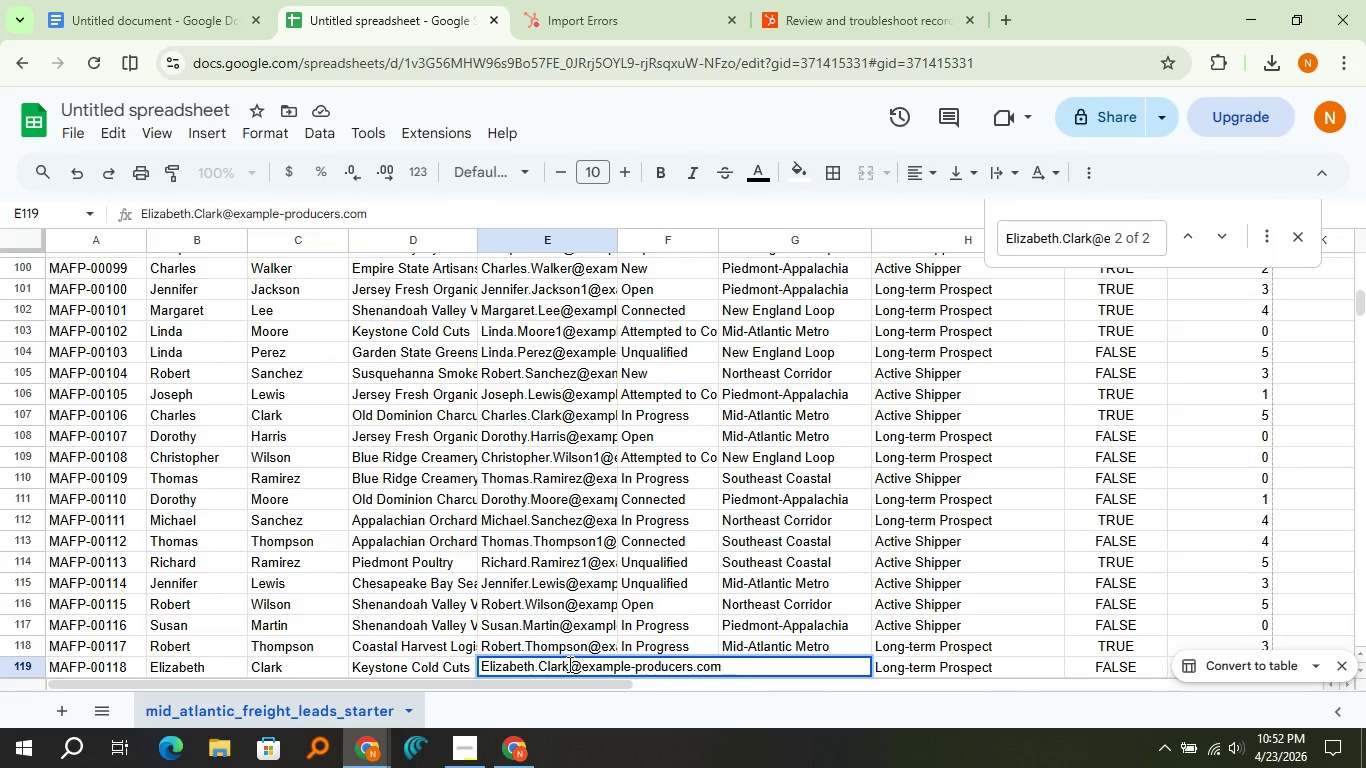 
left_click([568, 664])
 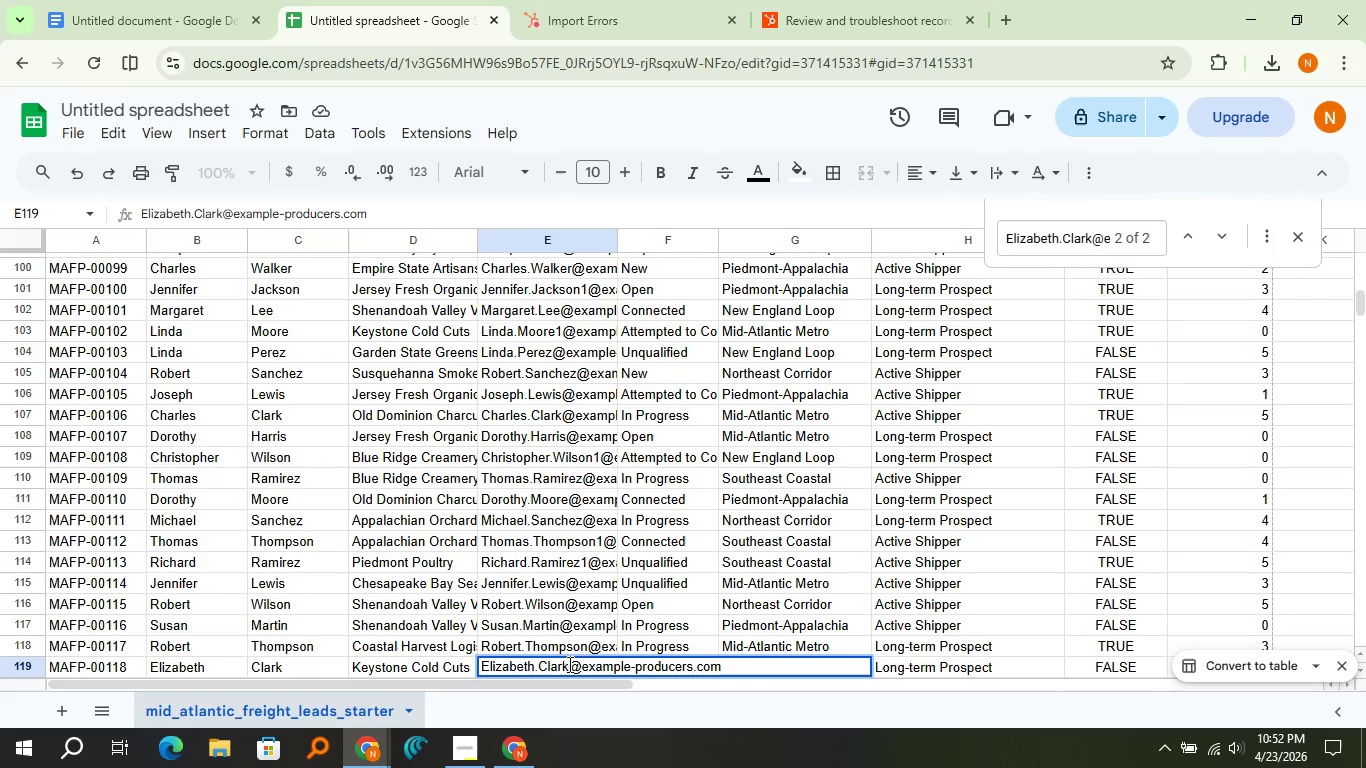 
key(1)
 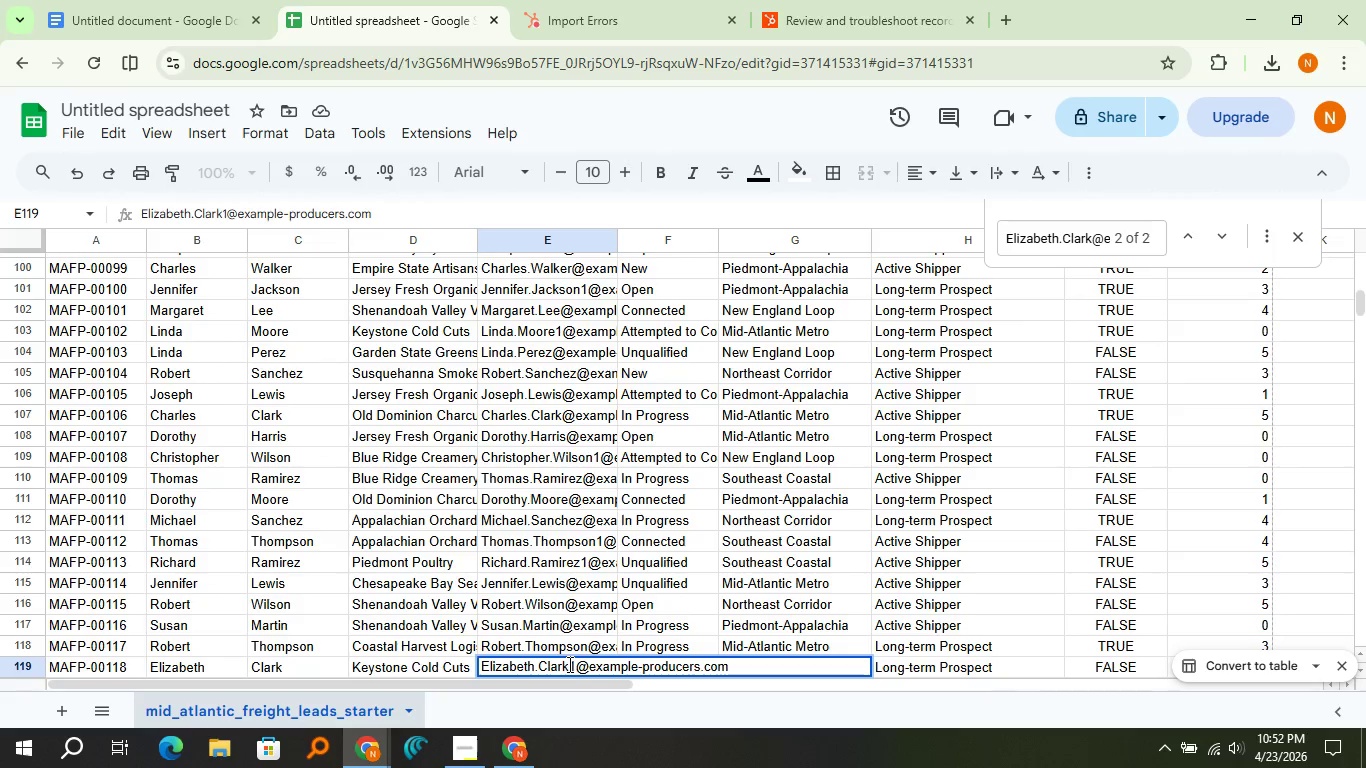 
key(Enter)
 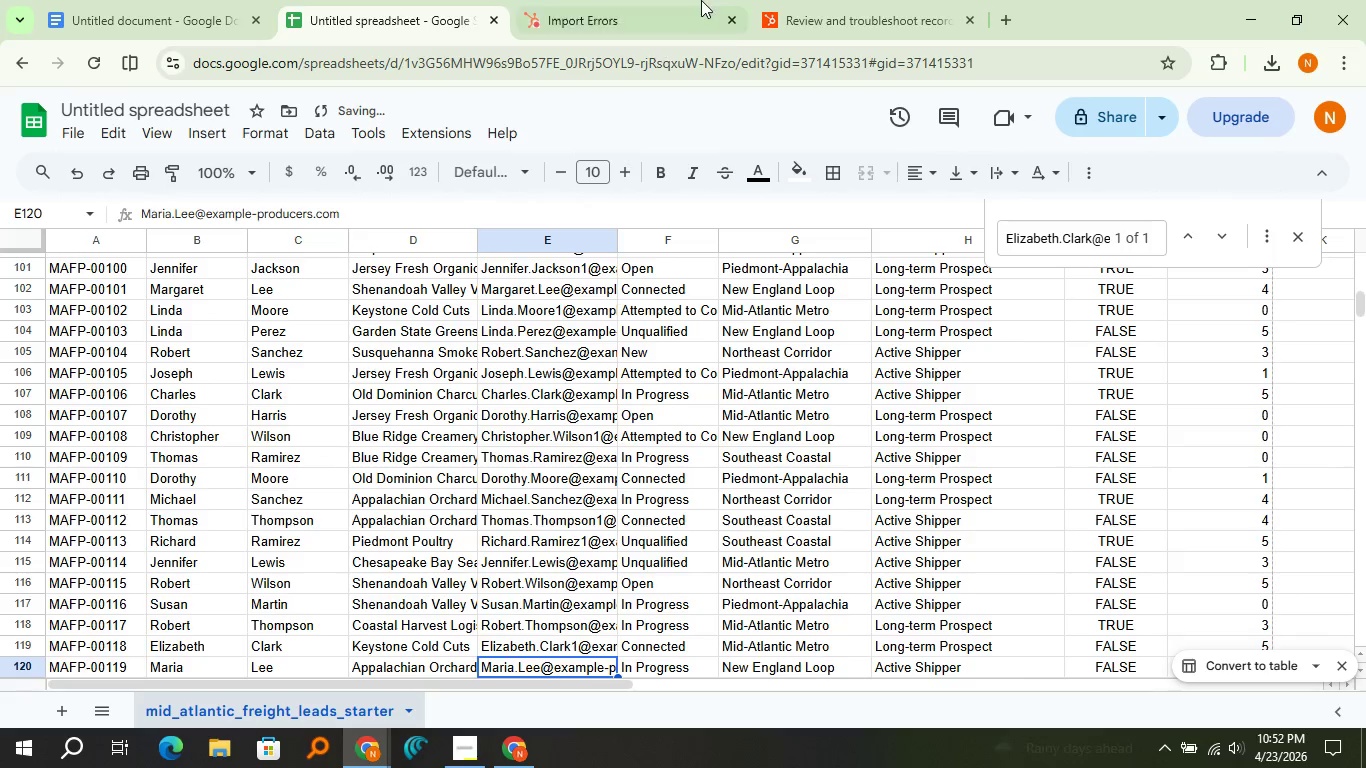 
left_click([717, 0])
 